 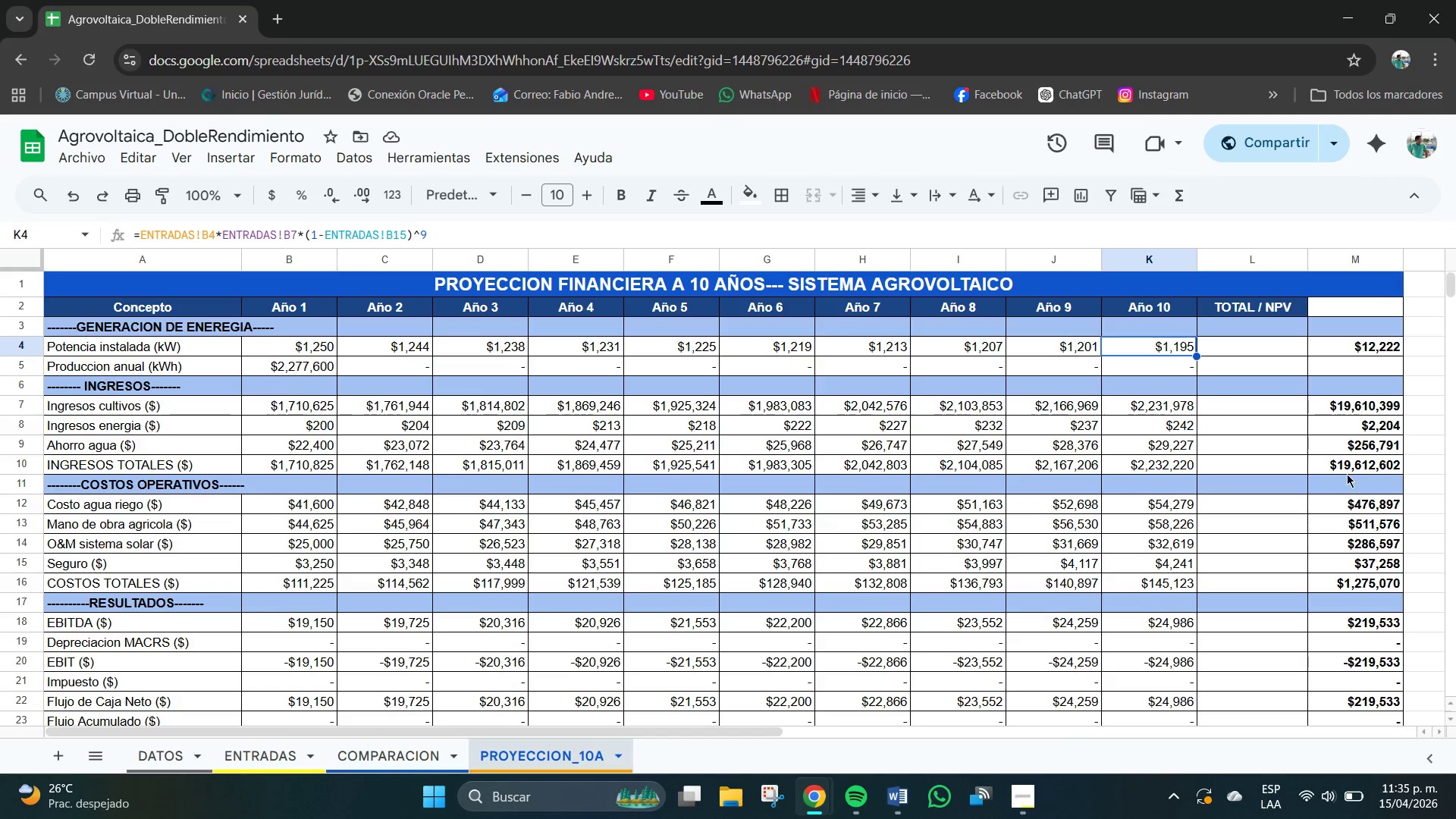 
scroll: coordinate [1348, 365], scroll_direction: down, amount: 1.0
 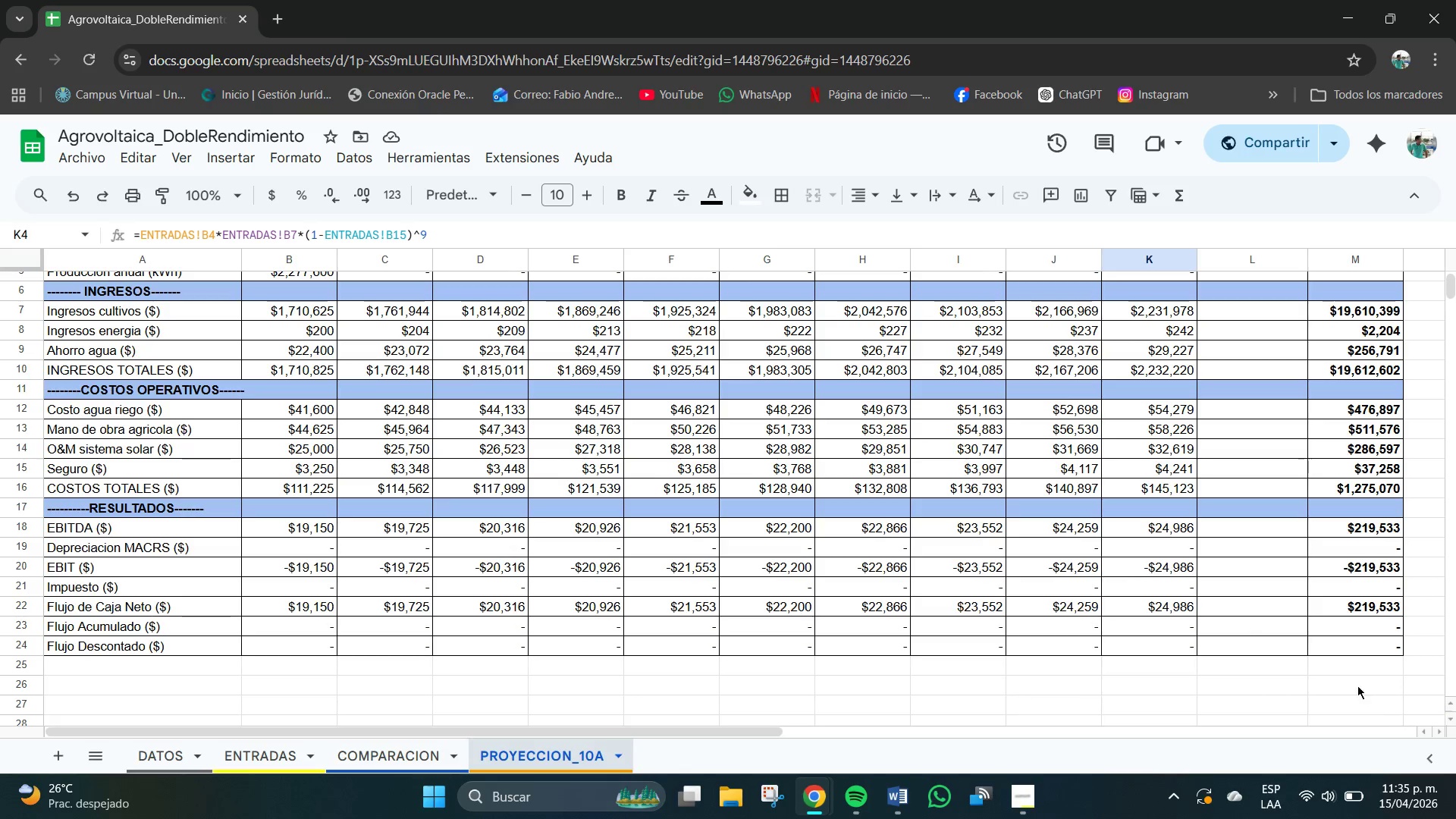 
wait(6.1)
 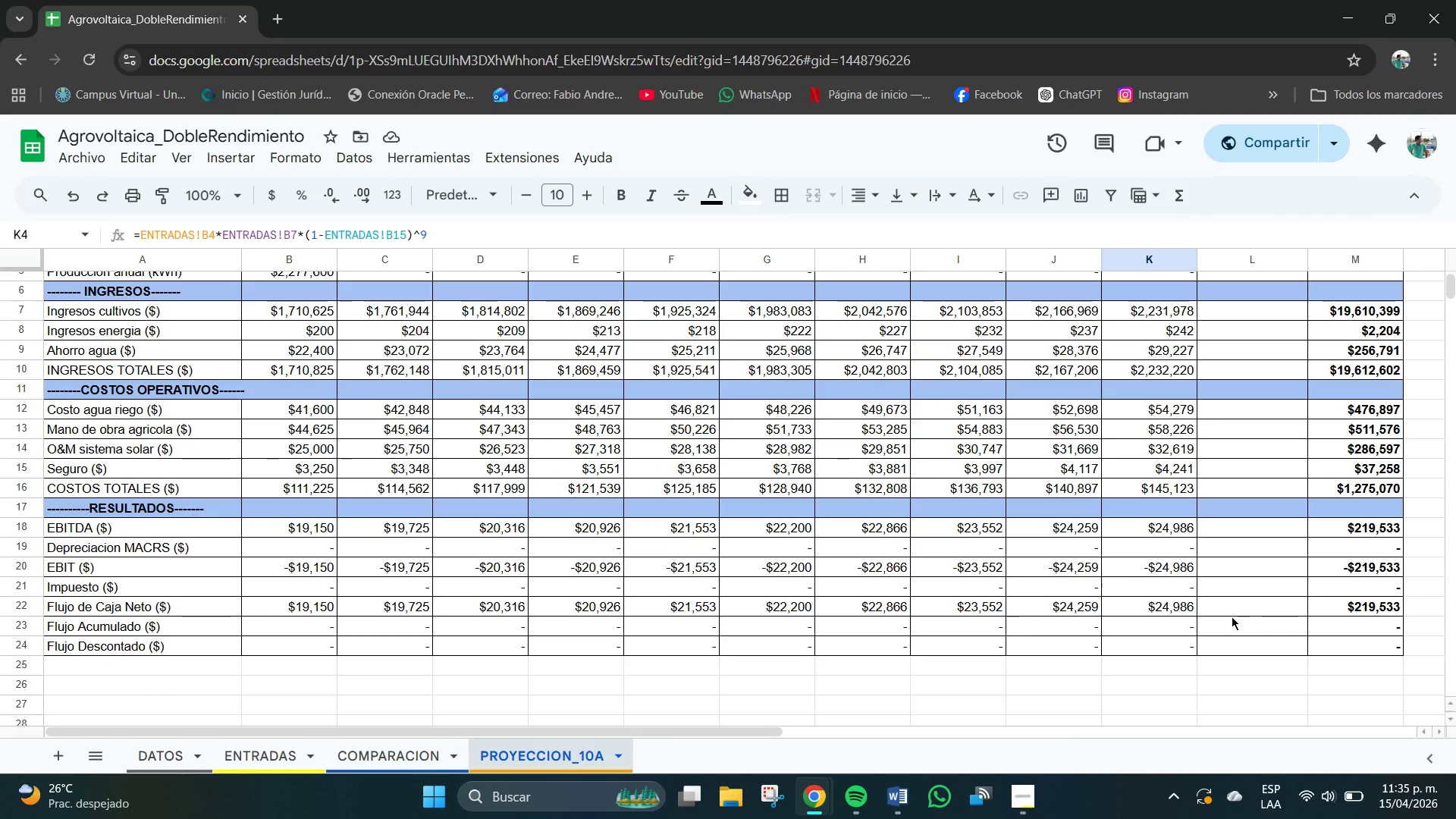 
scroll: coordinate [1166, 679], scroll_direction: up, amount: 2.0
 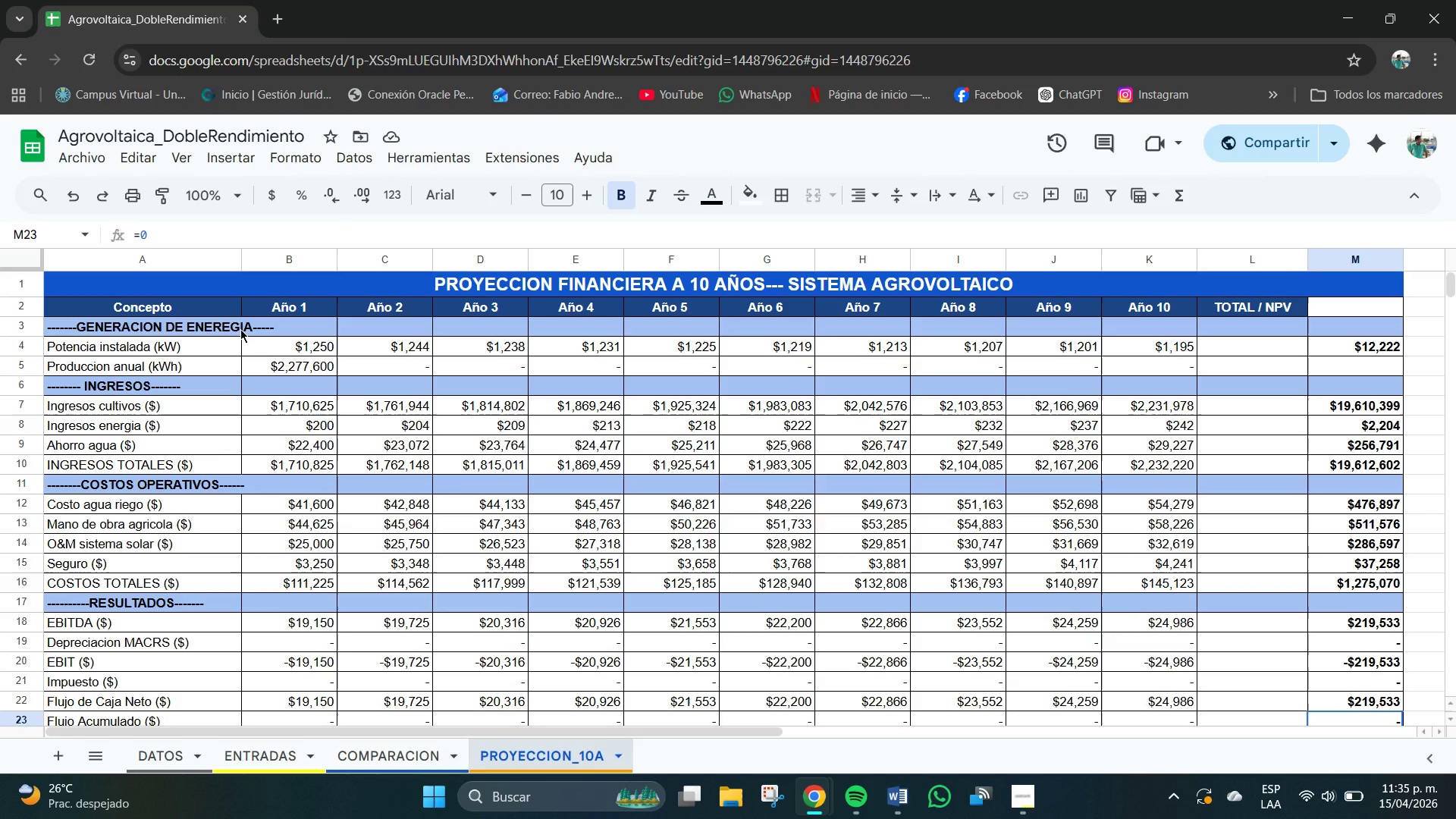 
wait(6.08)
 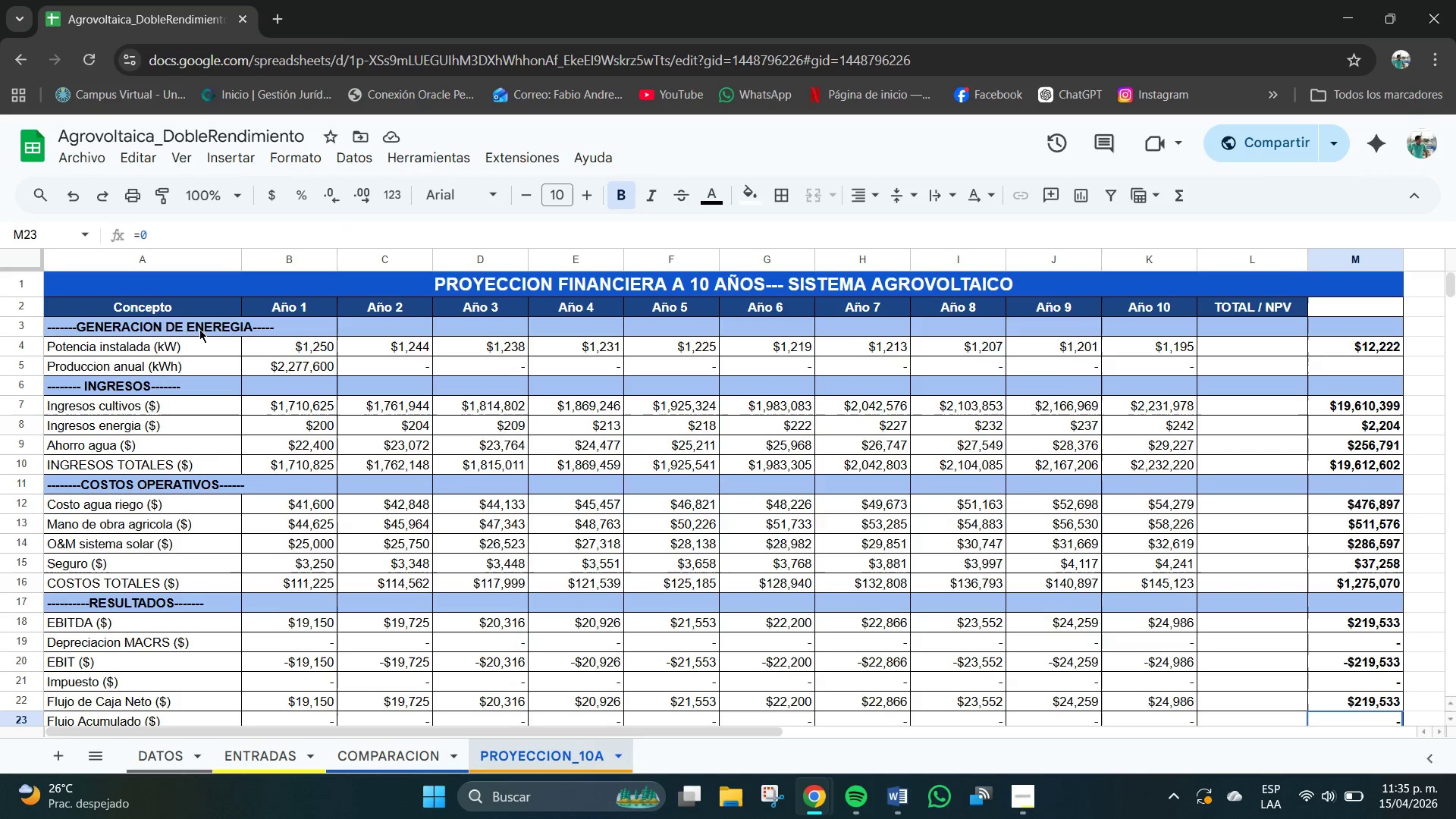 
left_click([185, 380])
 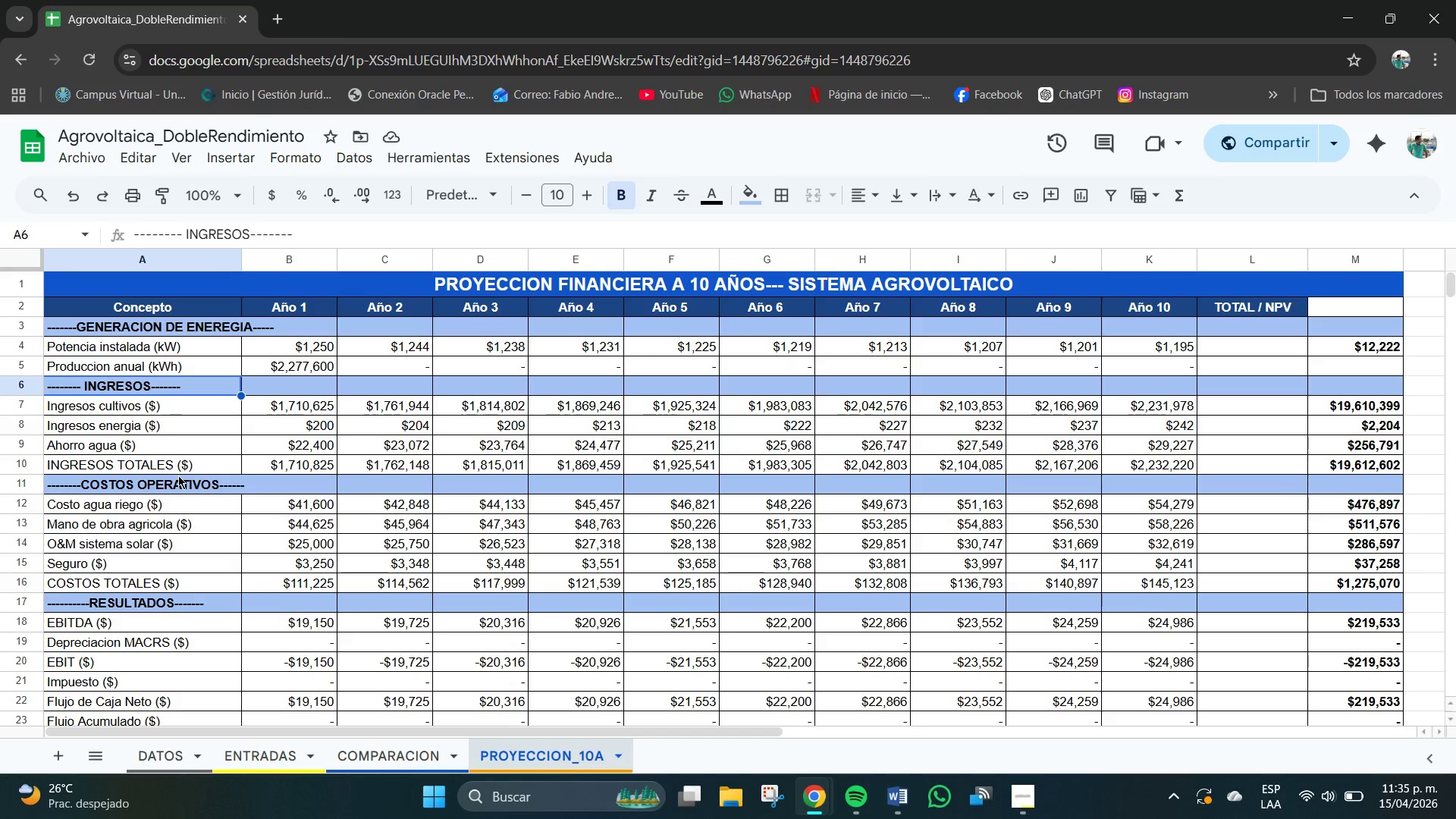 
scroll: coordinate [194, 458], scroll_direction: down, amount: 1.0
 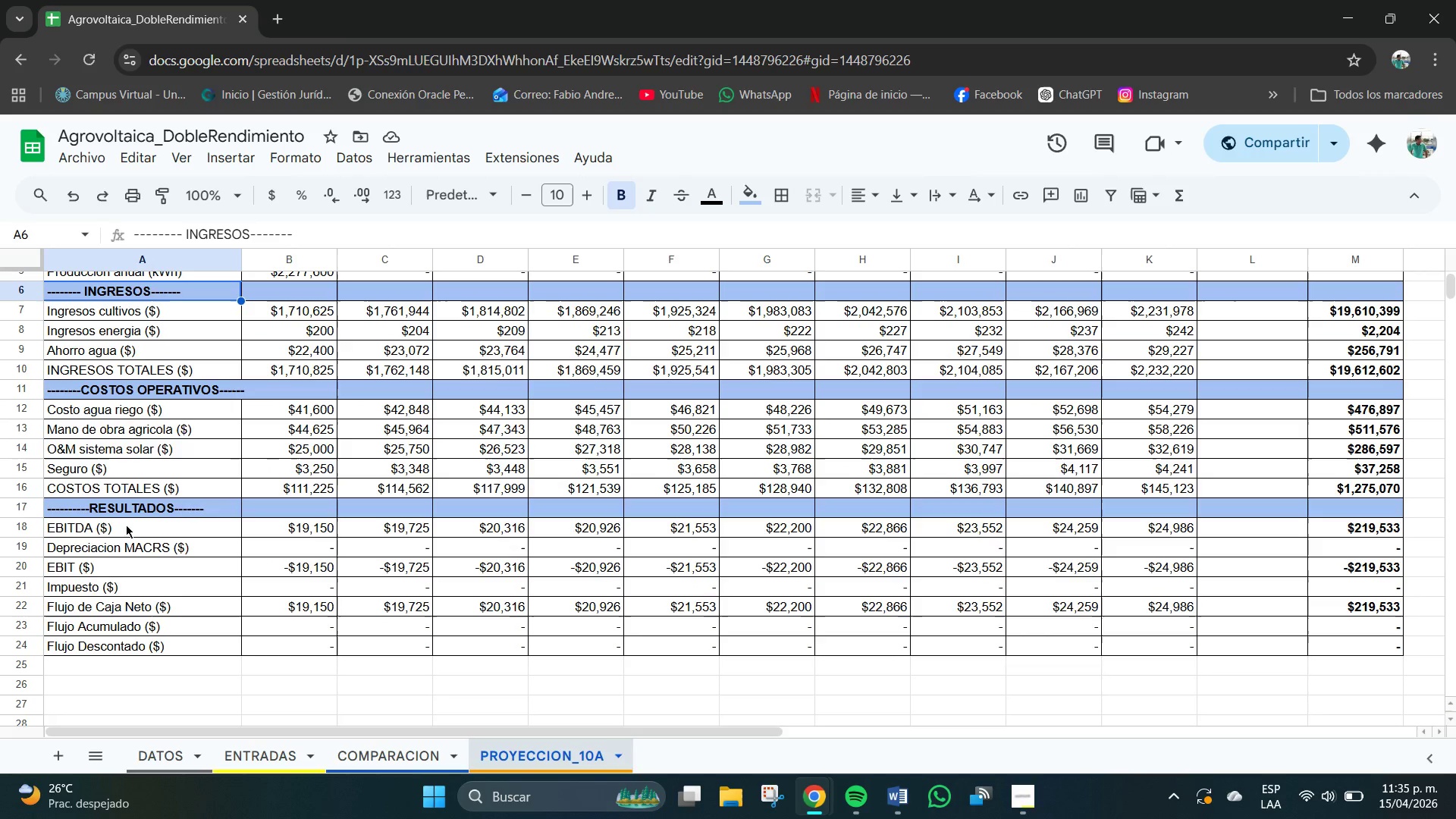 
scroll: coordinate [189, 443], scroll_direction: up, amount: 1.0
 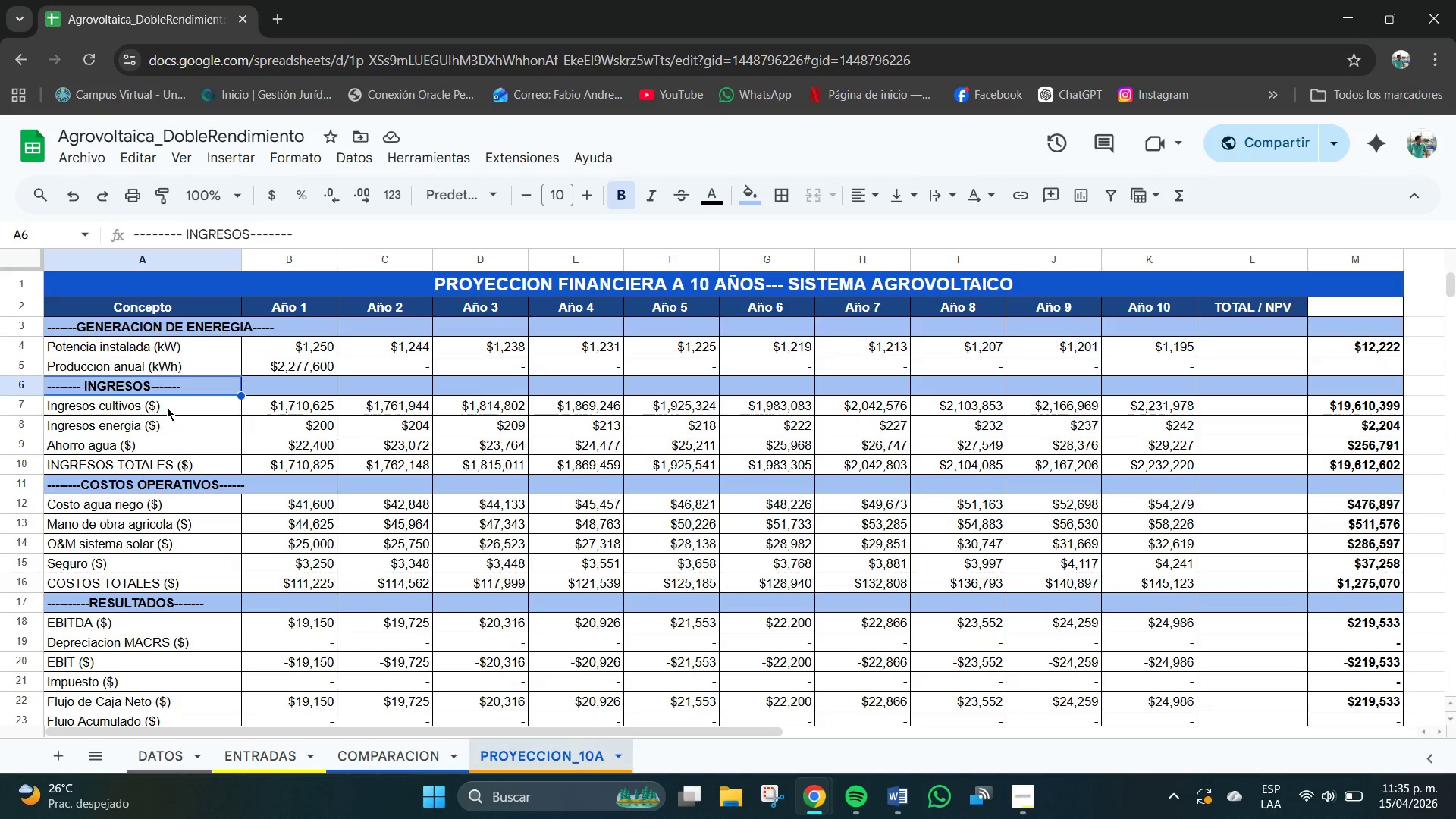 
left_click([166, 407])
 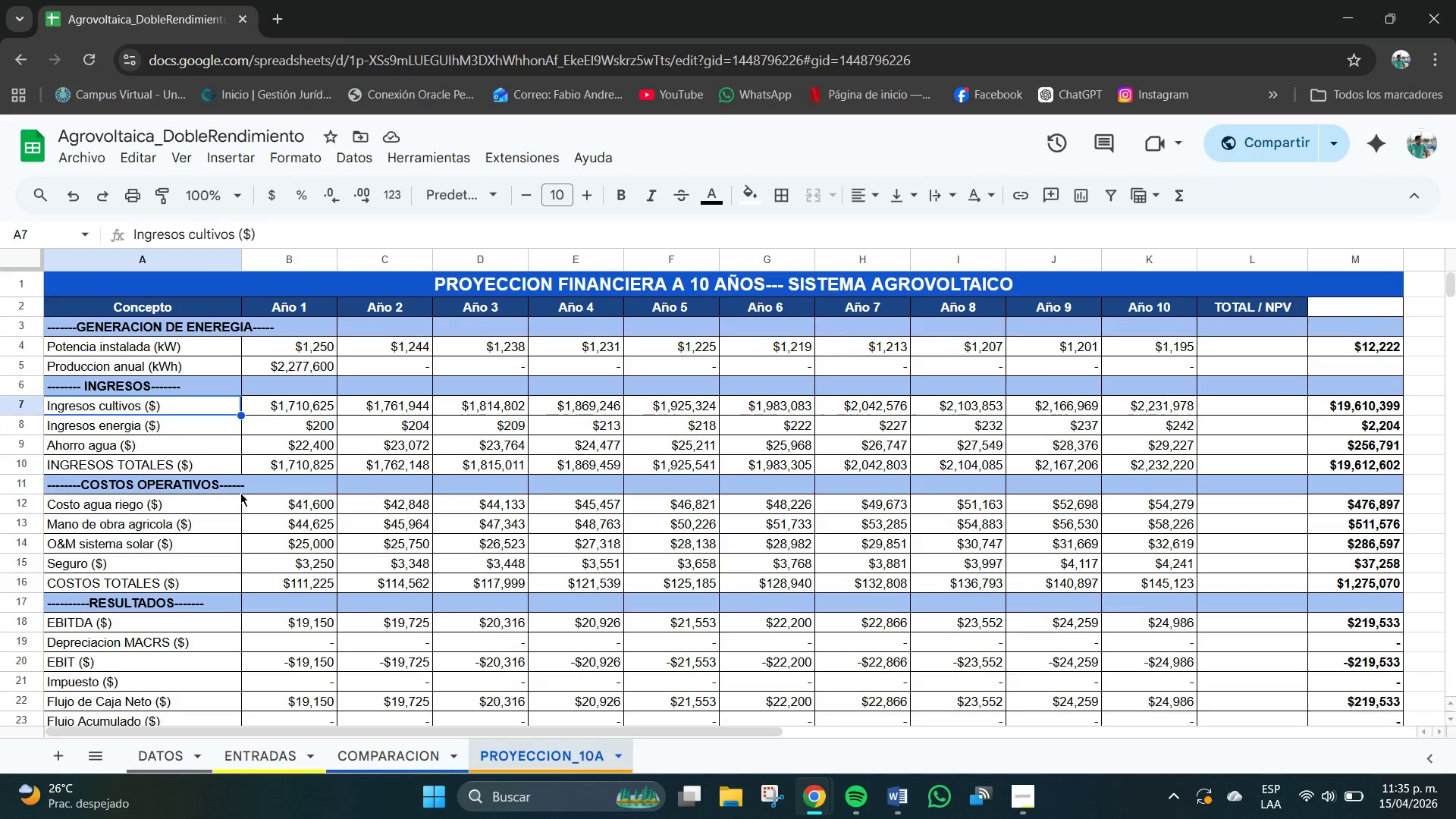 
scroll: coordinate [243, 494], scroll_direction: down, amount: 1.0
 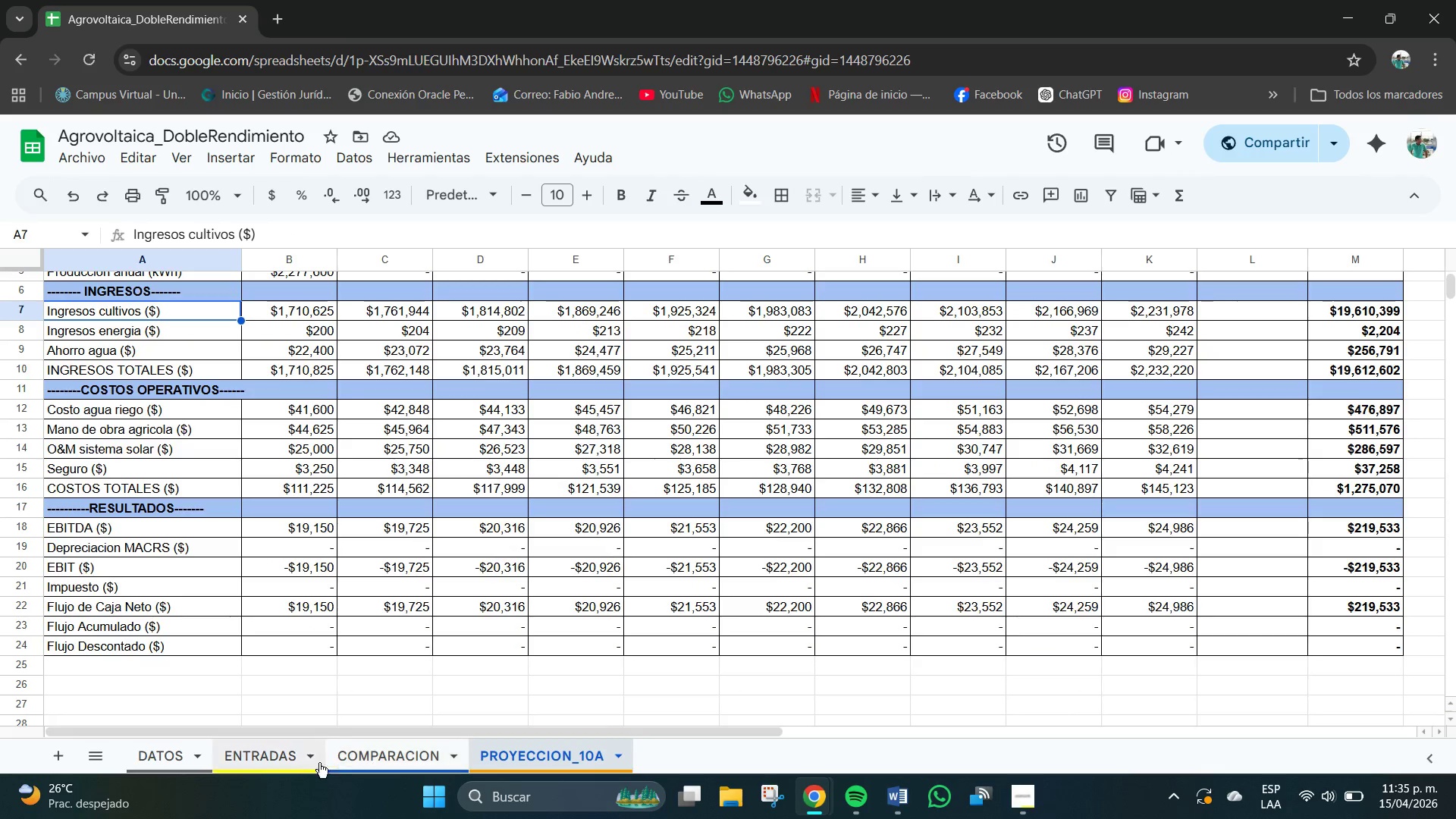 
left_click([286, 761])
 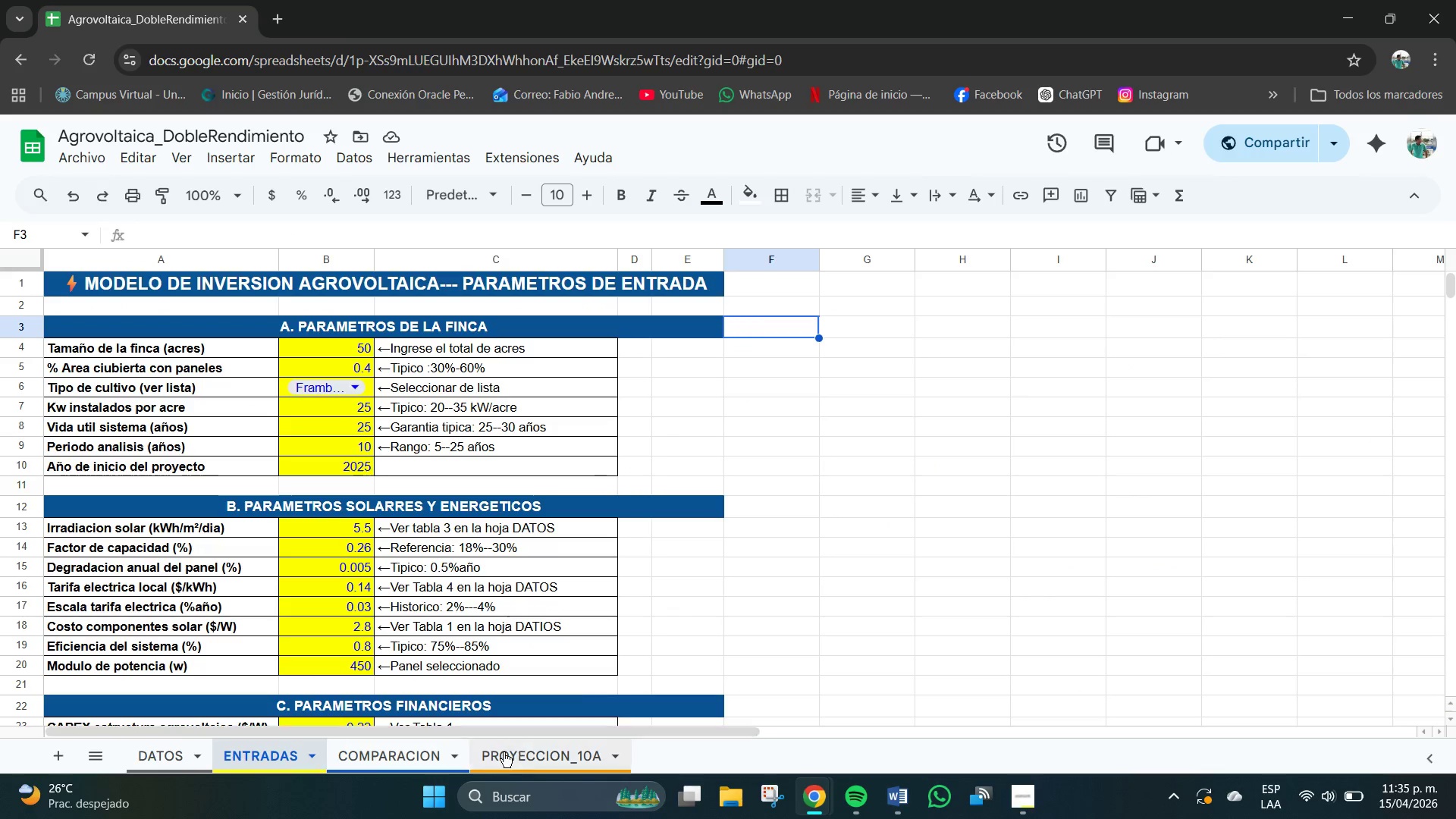 
left_click([422, 758])
 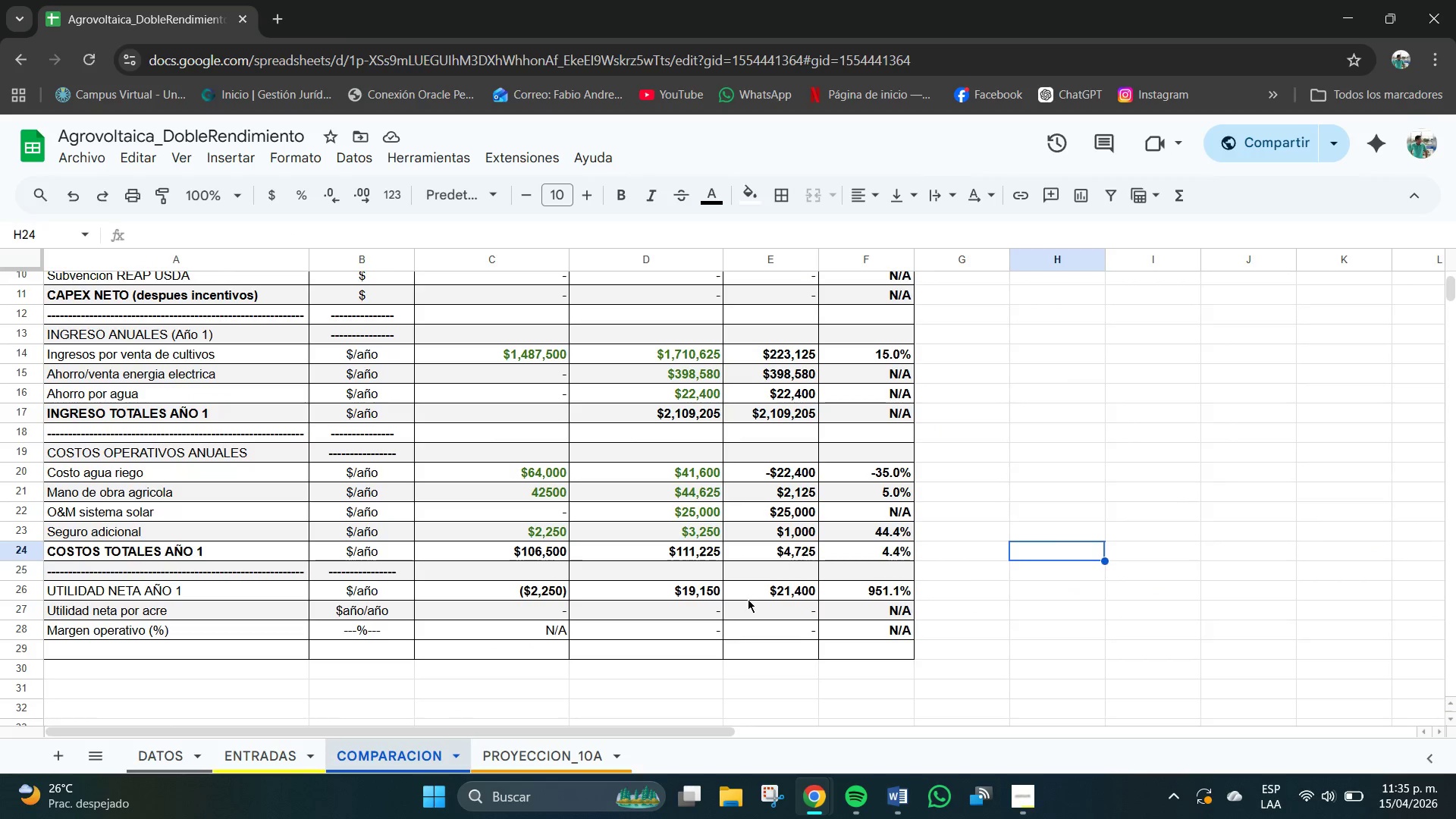 
scroll: coordinate [783, 559], scroll_direction: up, amount: 2.0
 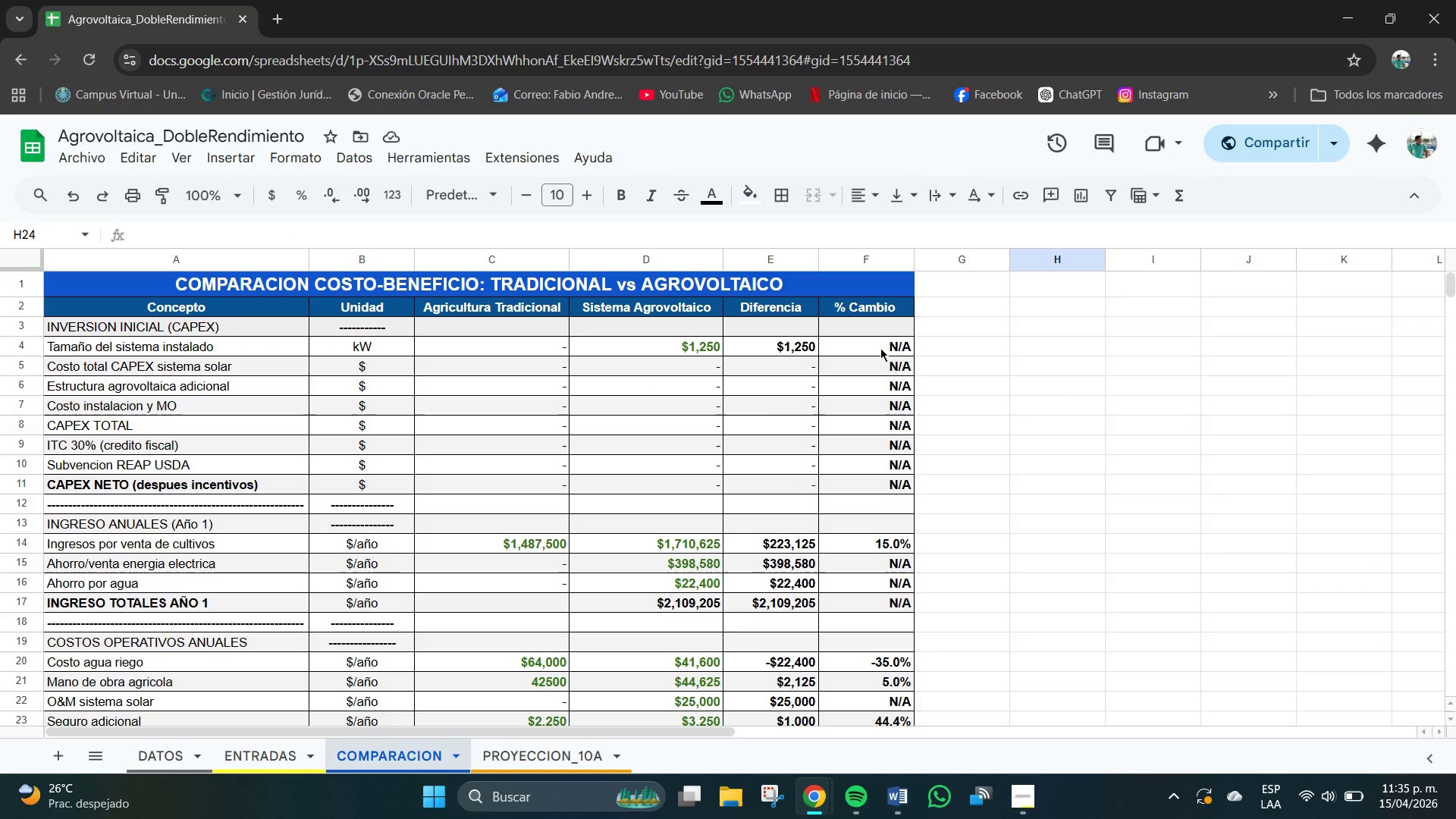 
left_click_drag(start_coordinate=[884, 339], to_coordinate=[896, 487])
 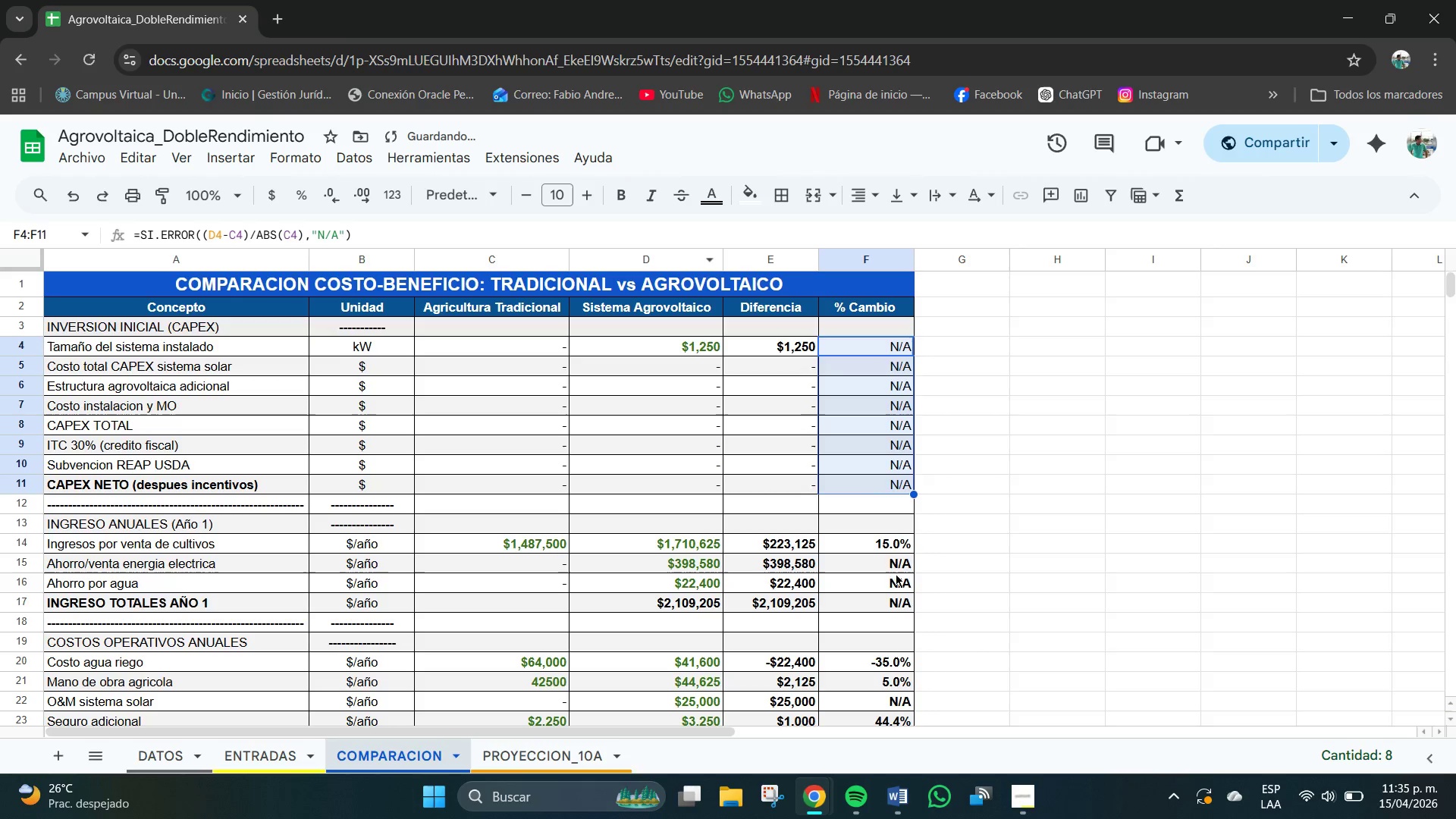 
left_click_drag(start_coordinate=[889, 545], to_coordinate=[895, 604])
 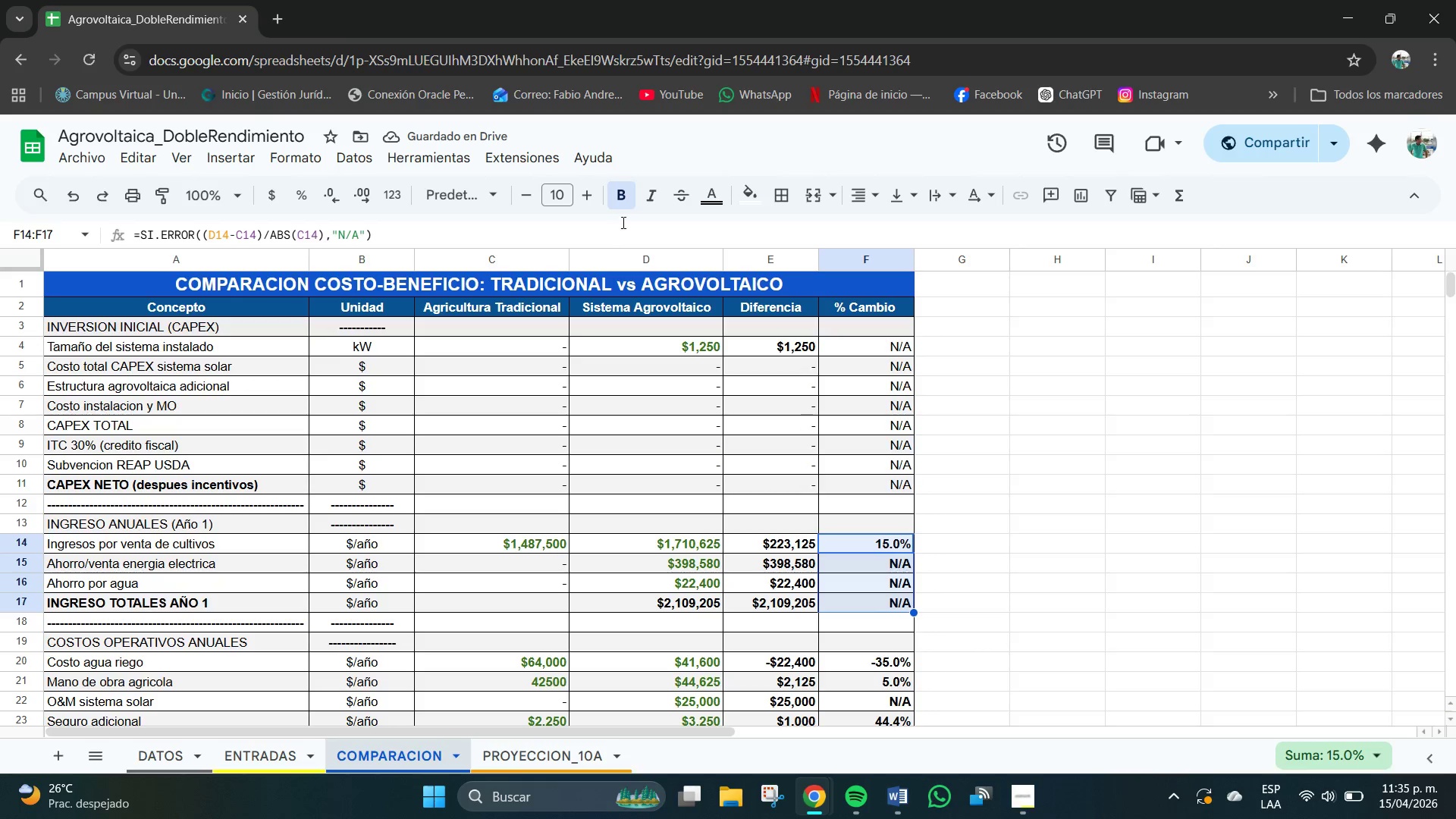 
left_click([622, 201])
 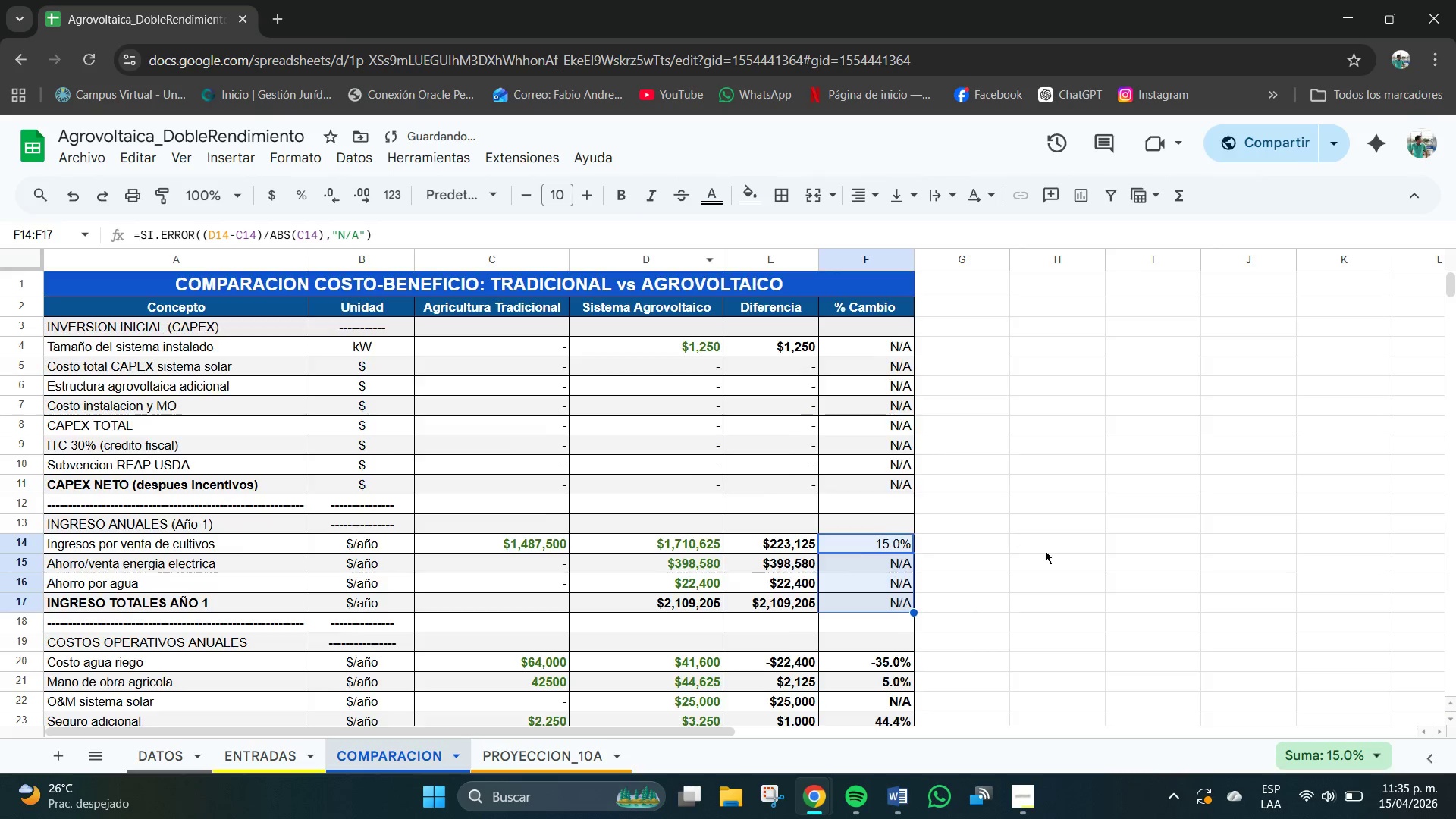 
scroll: coordinate [1045, 551], scroll_direction: down, amount: 1.0
 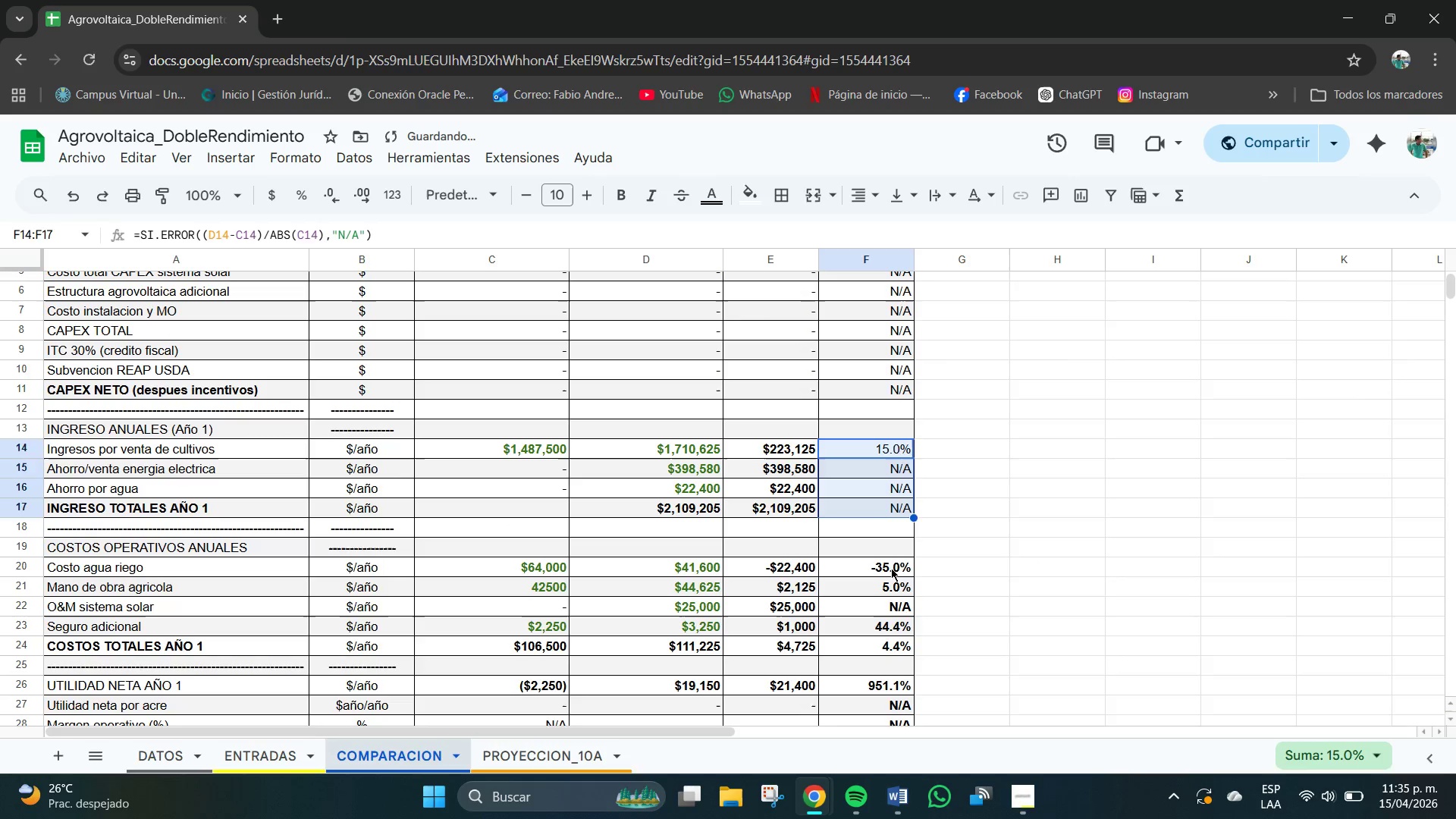 
left_click_drag(start_coordinate=[891, 568], to_coordinate=[903, 646])
 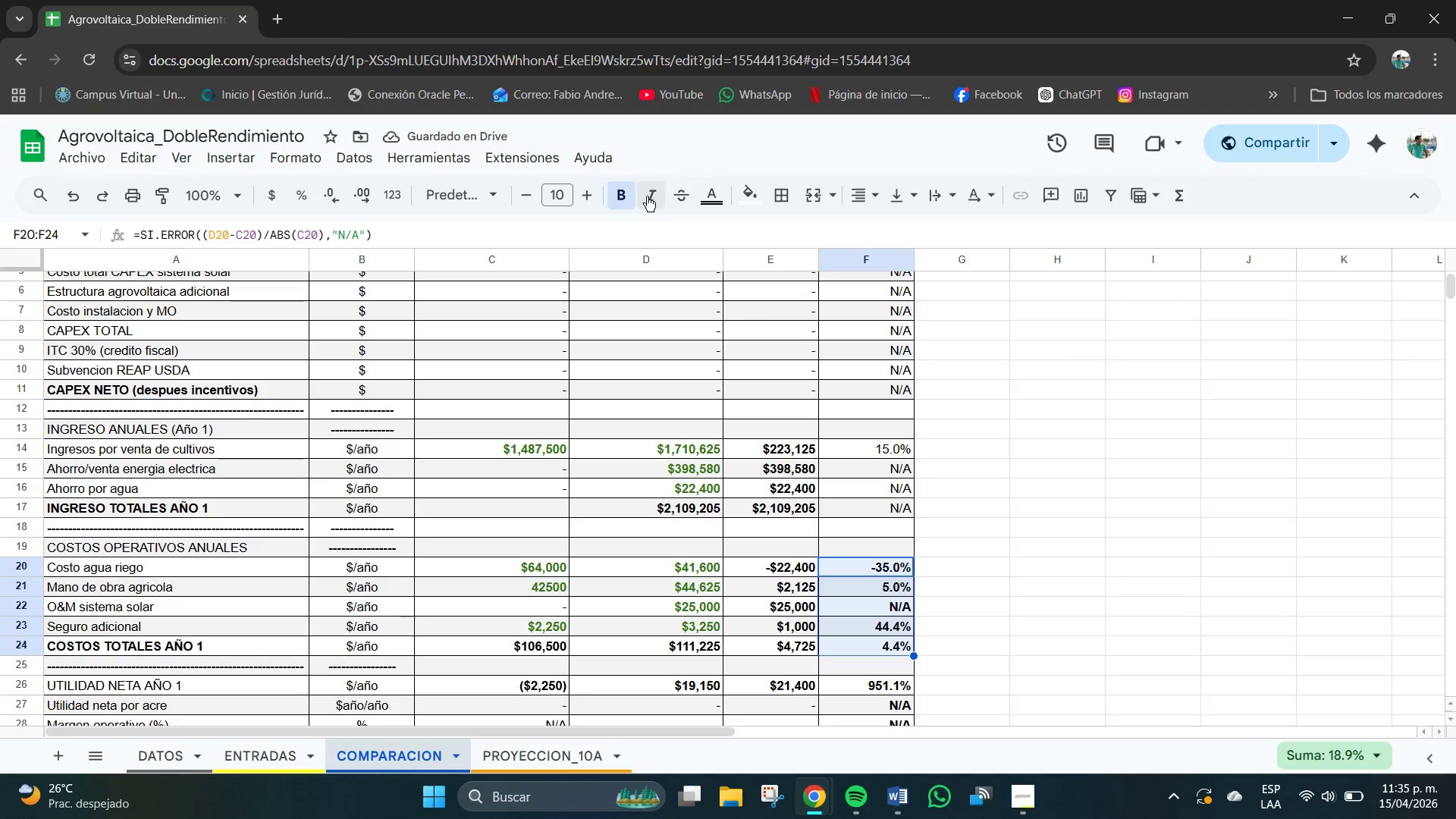 
left_click([624, 193])
 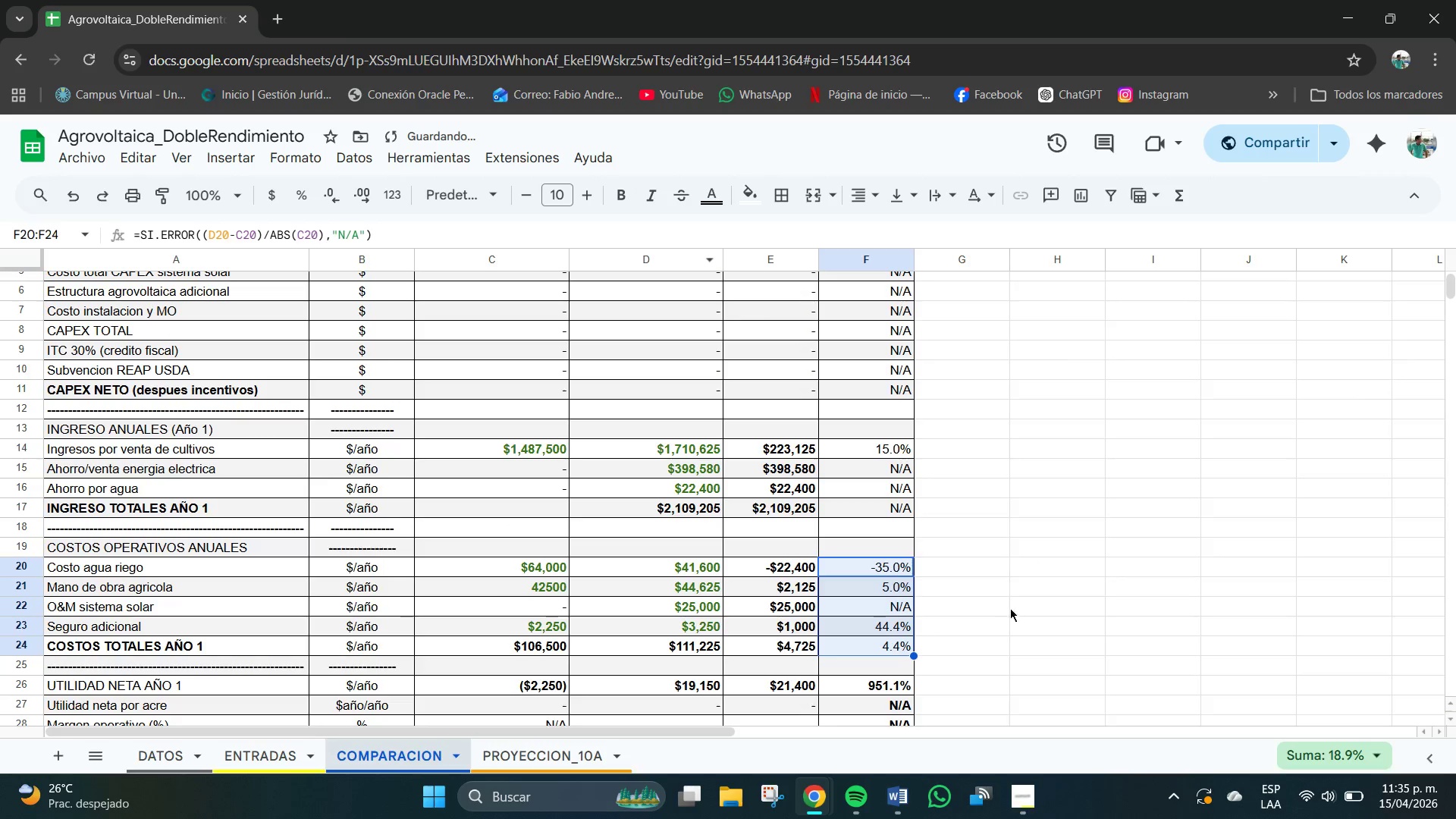 
scroll: coordinate [1015, 613], scroll_direction: down, amount: 1.0
 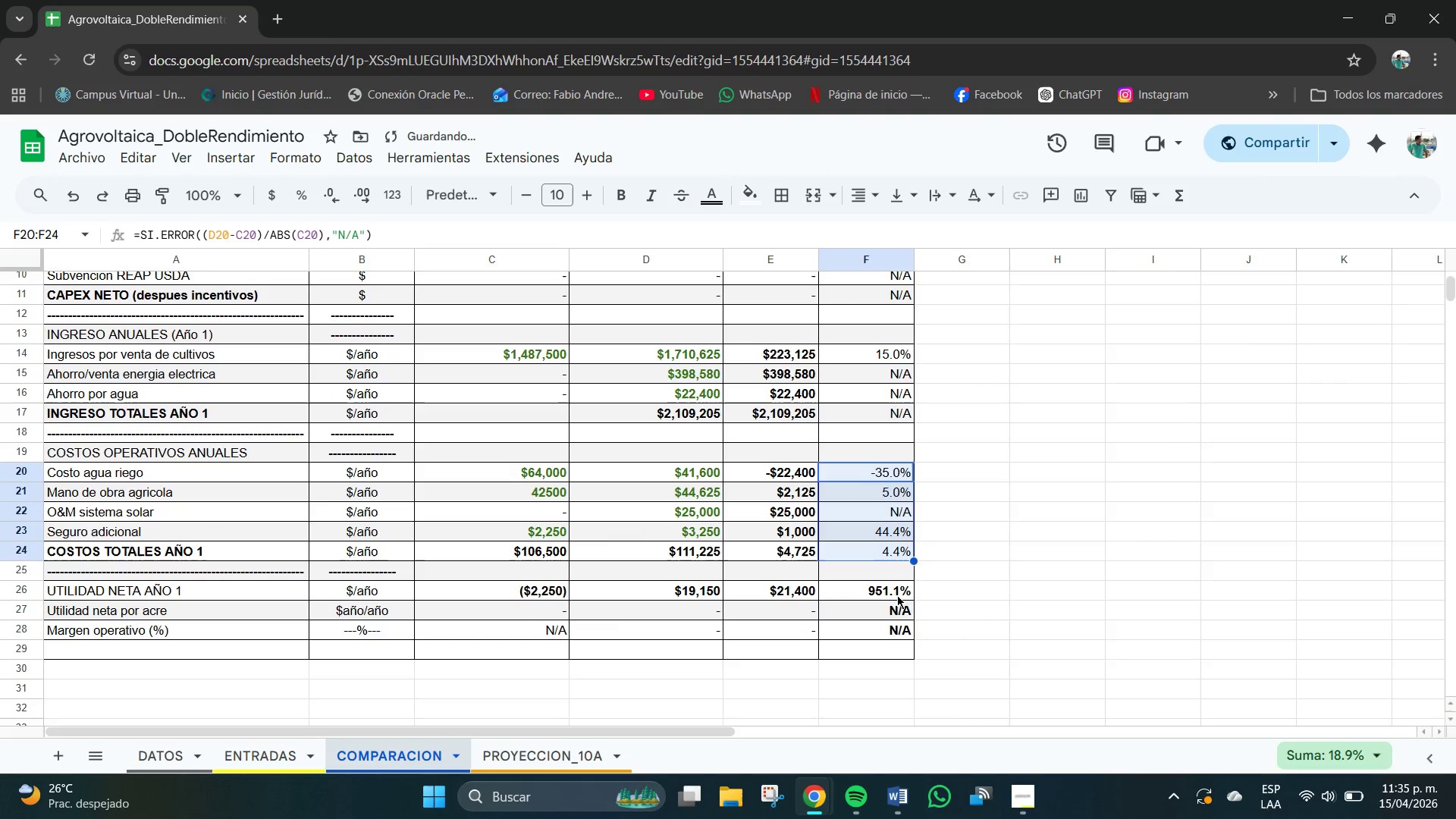 
left_click_drag(start_coordinate=[895, 592], to_coordinate=[903, 635])
 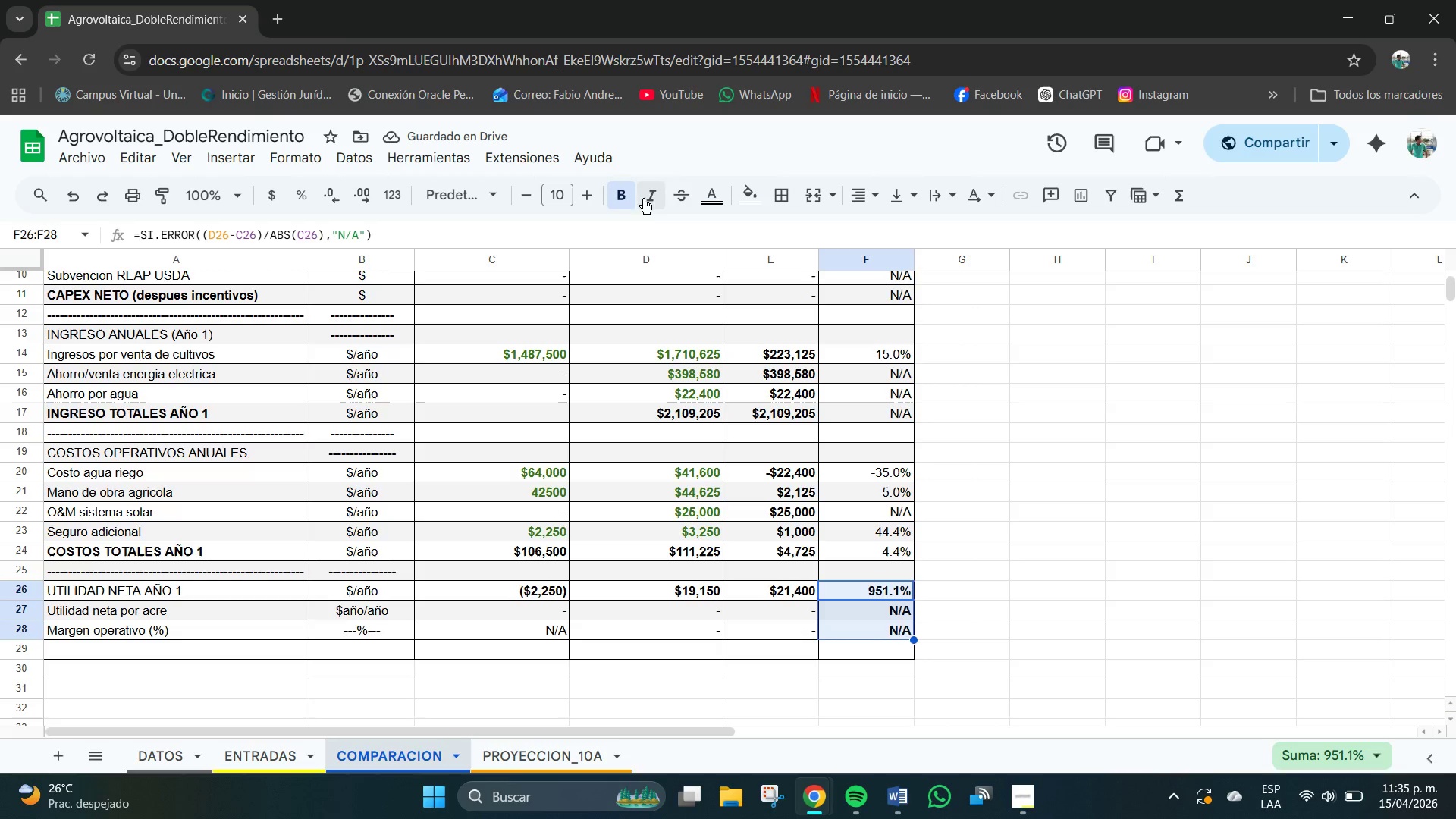 
left_click([620, 193])
 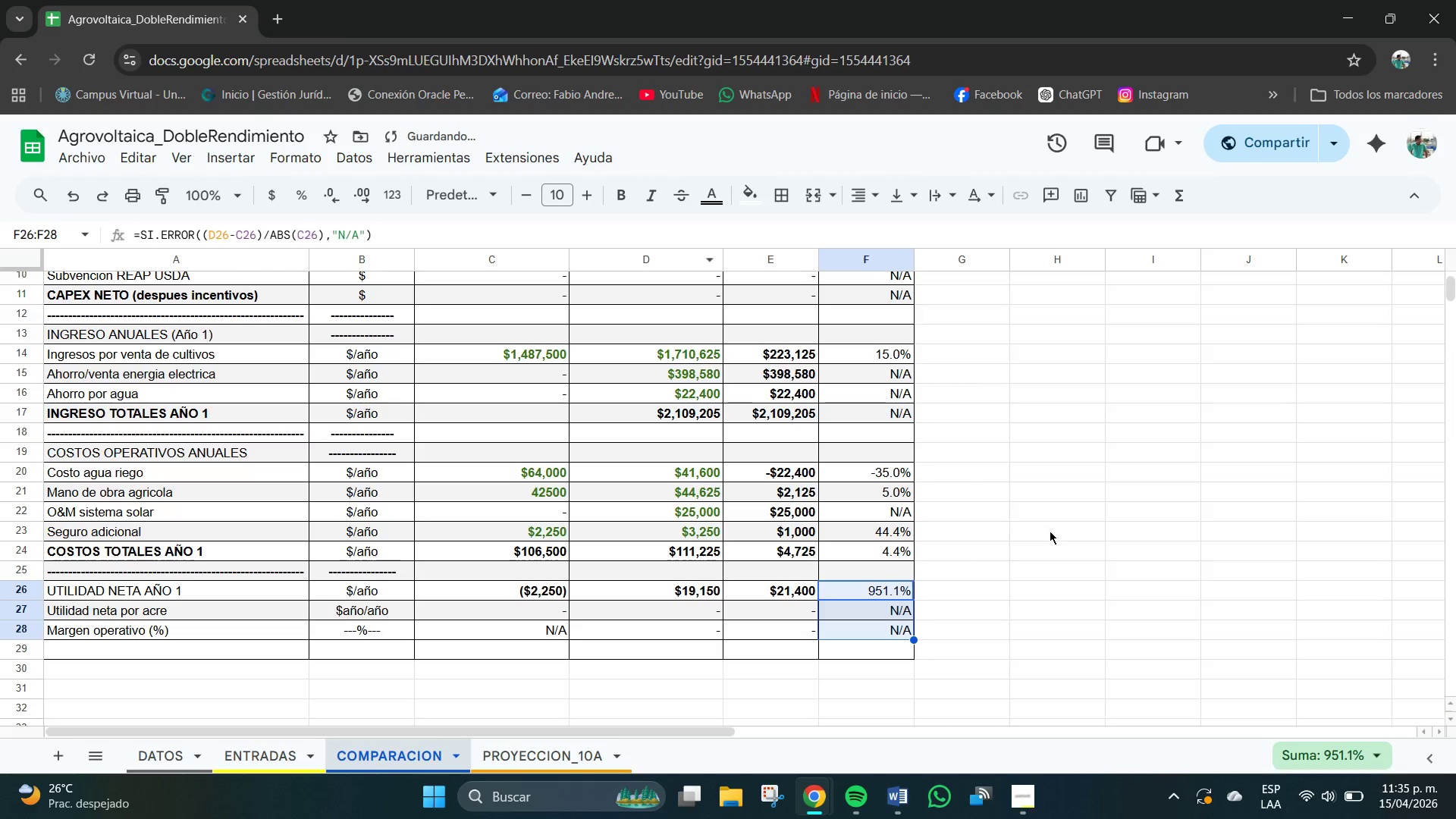 
left_click([1050, 531])
 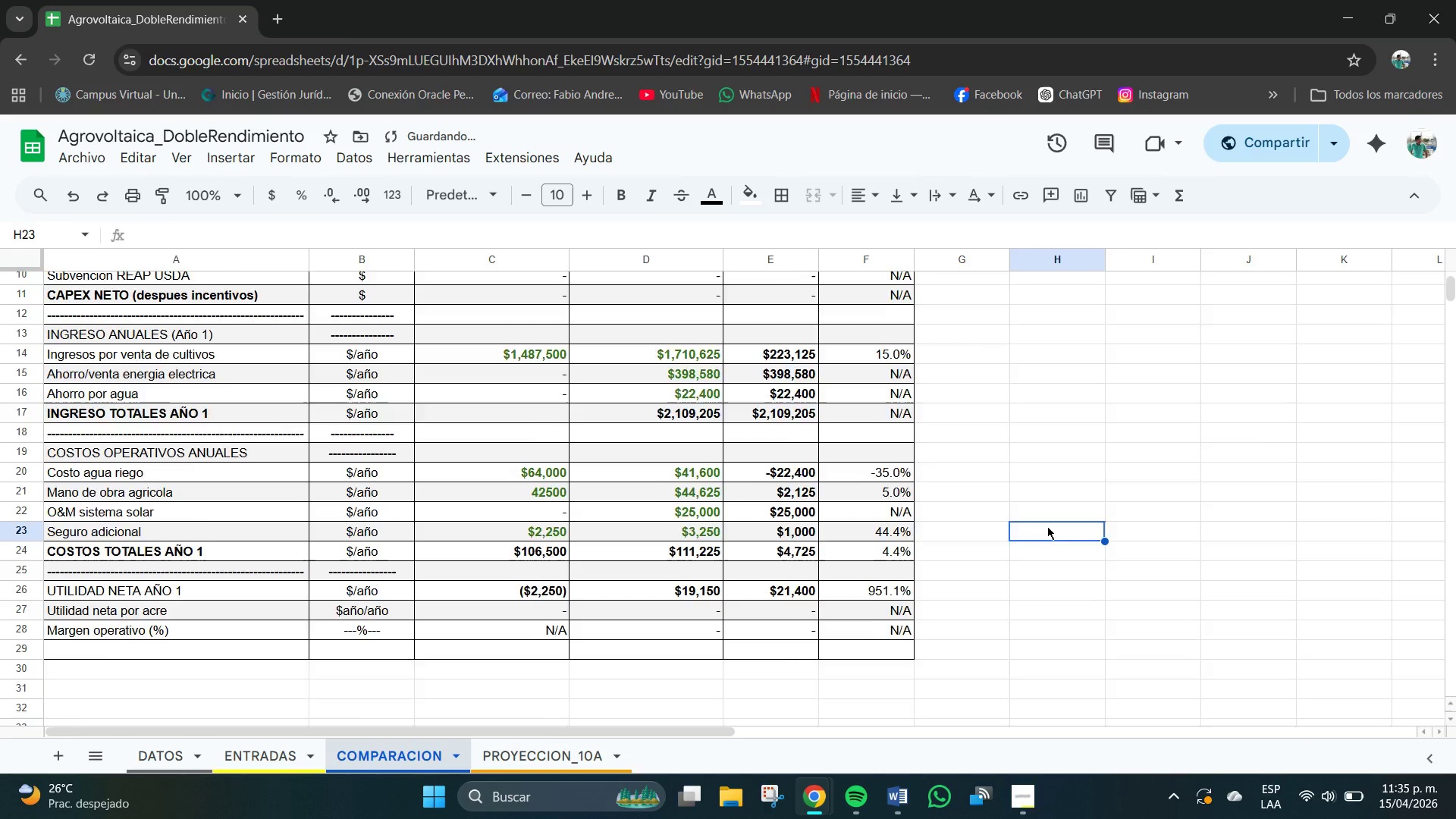 
scroll: coordinate [1047, 526], scroll_direction: up, amount: 2.0
 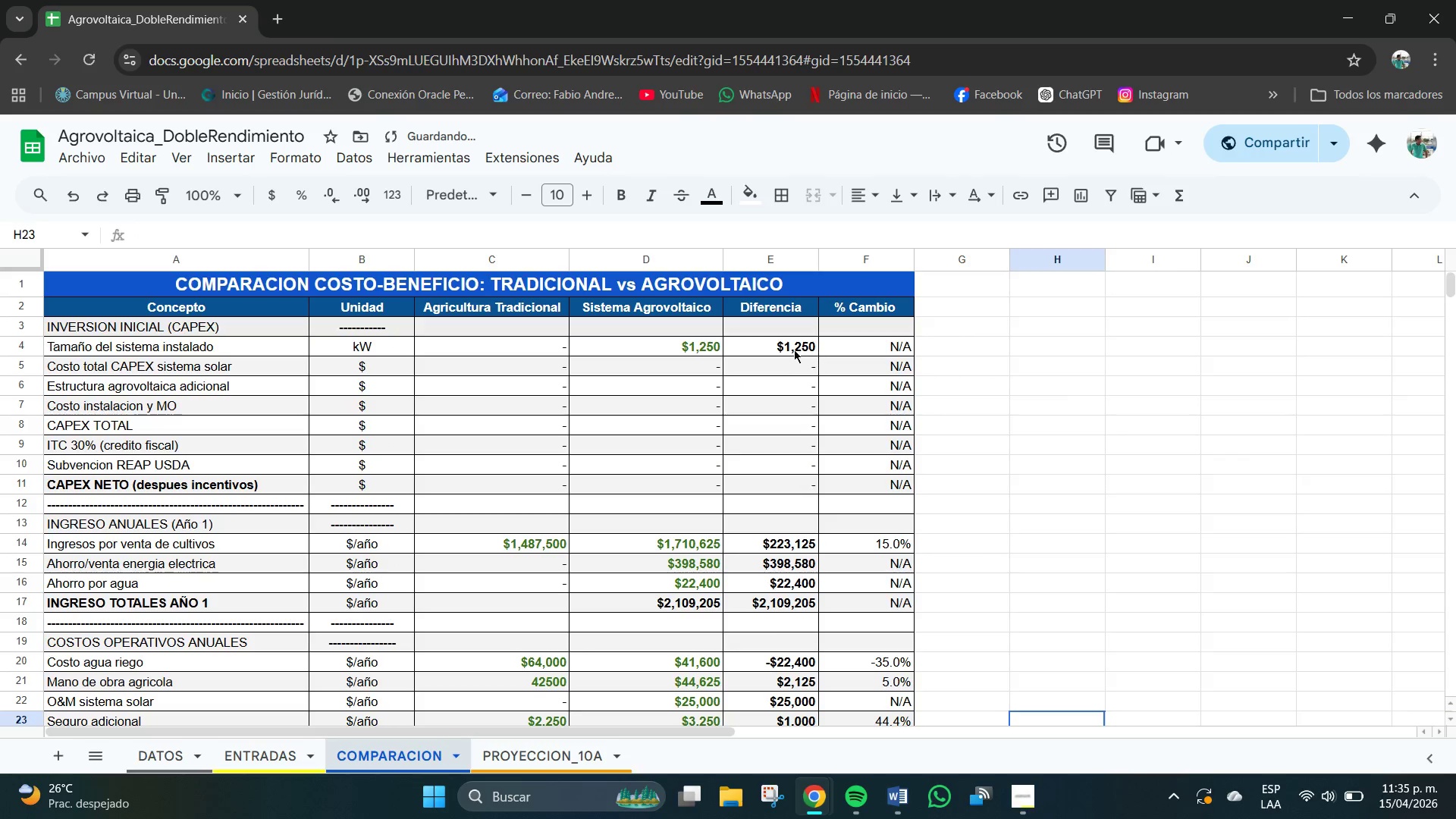 
left_click([779, 345])
 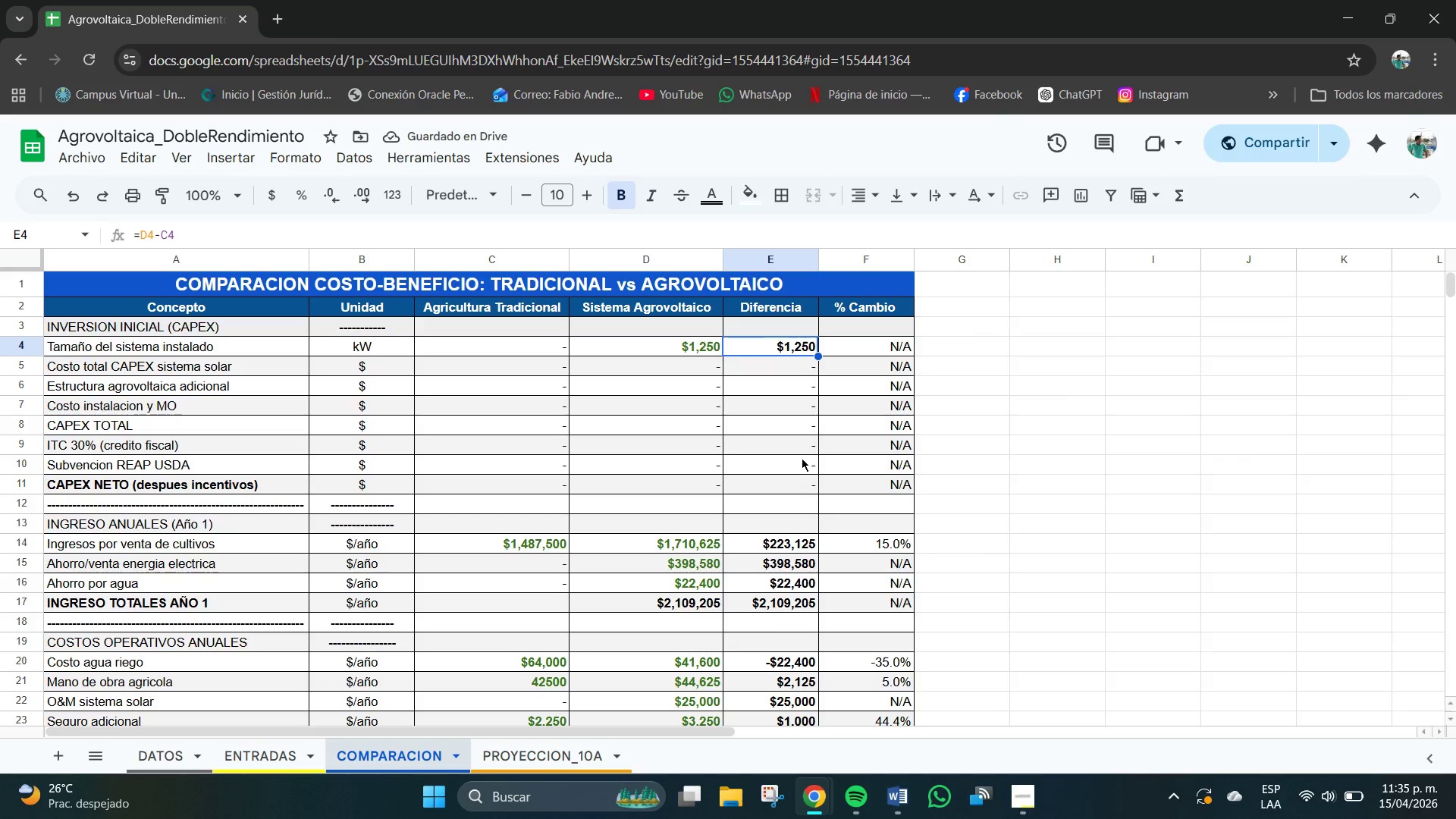 
scroll: coordinate [799, 475], scroll_direction: down, amount: 1.0
 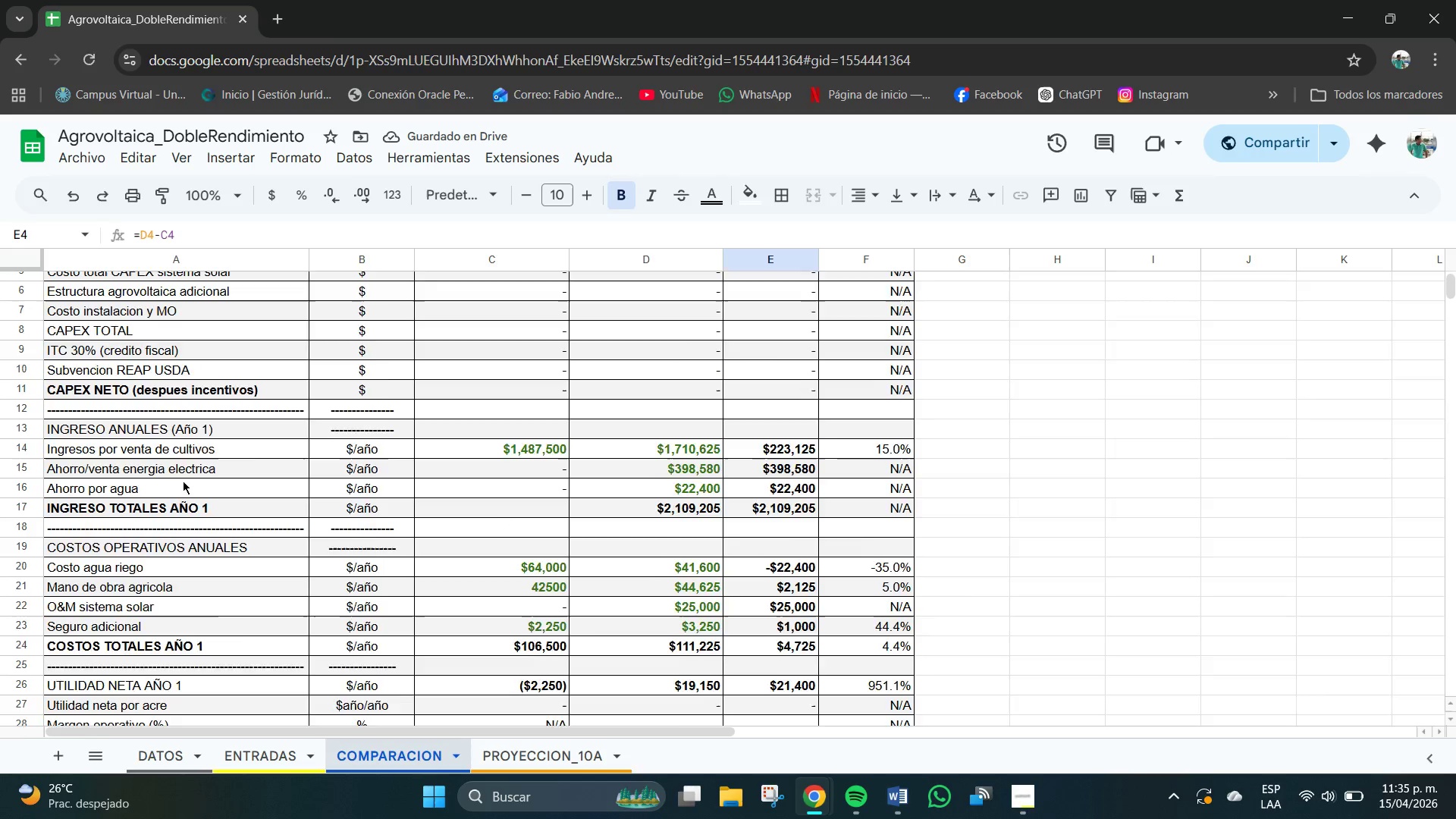 
scroll: coordinate [184, 481], scroll_direction: up, amount: 2.0
 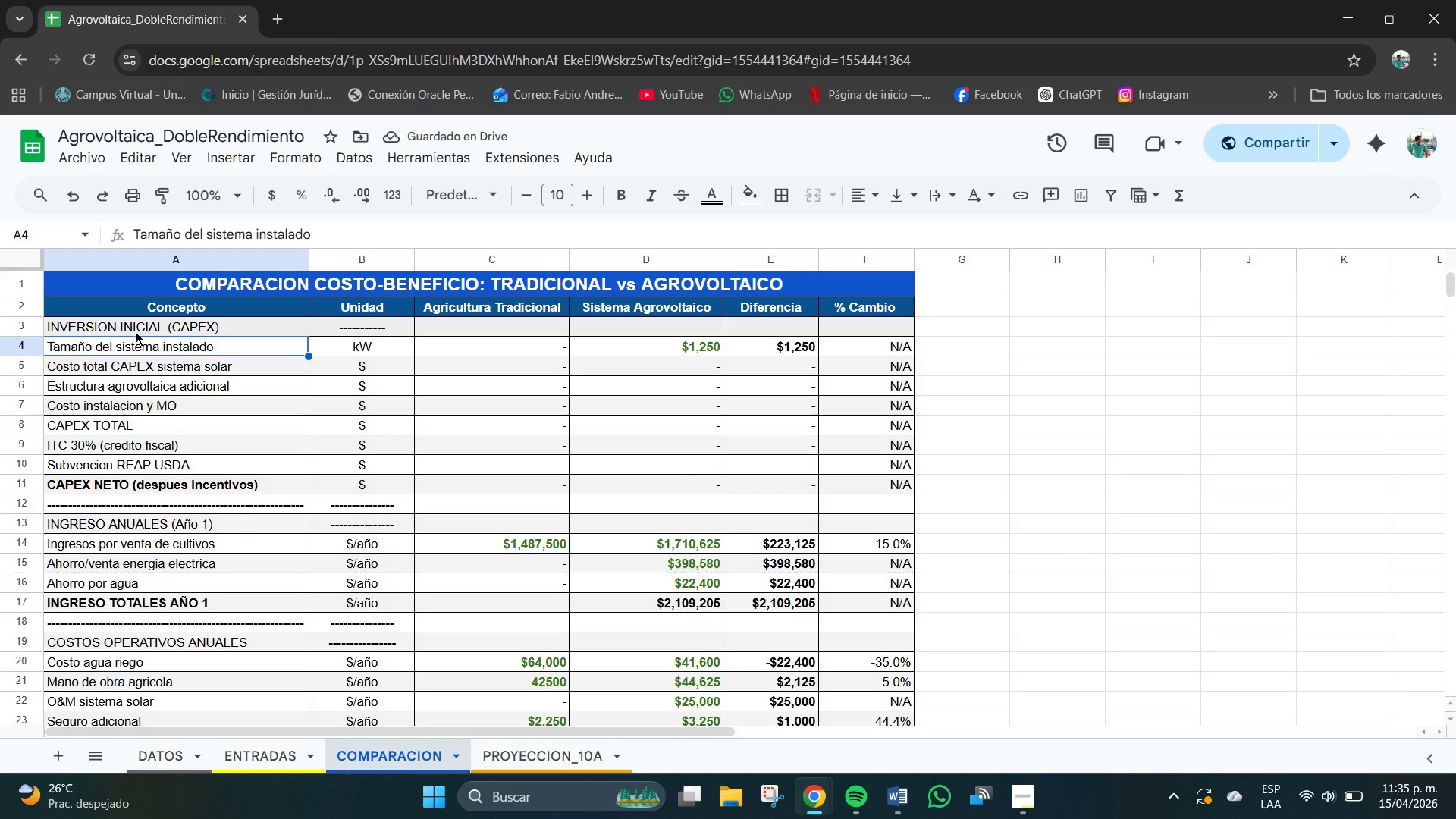 
left_click([139, 375])
 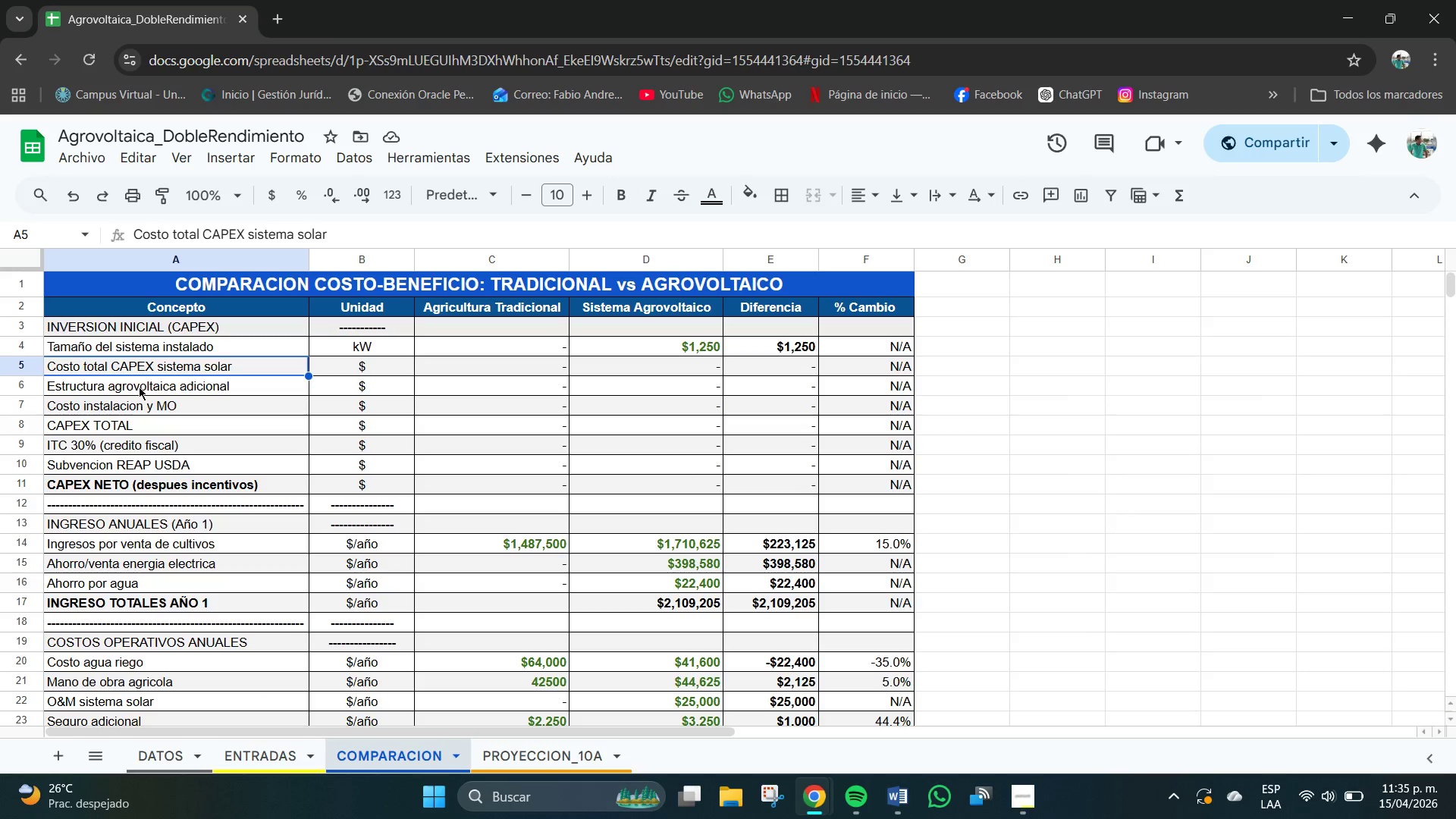 
left_click([139, 388])
 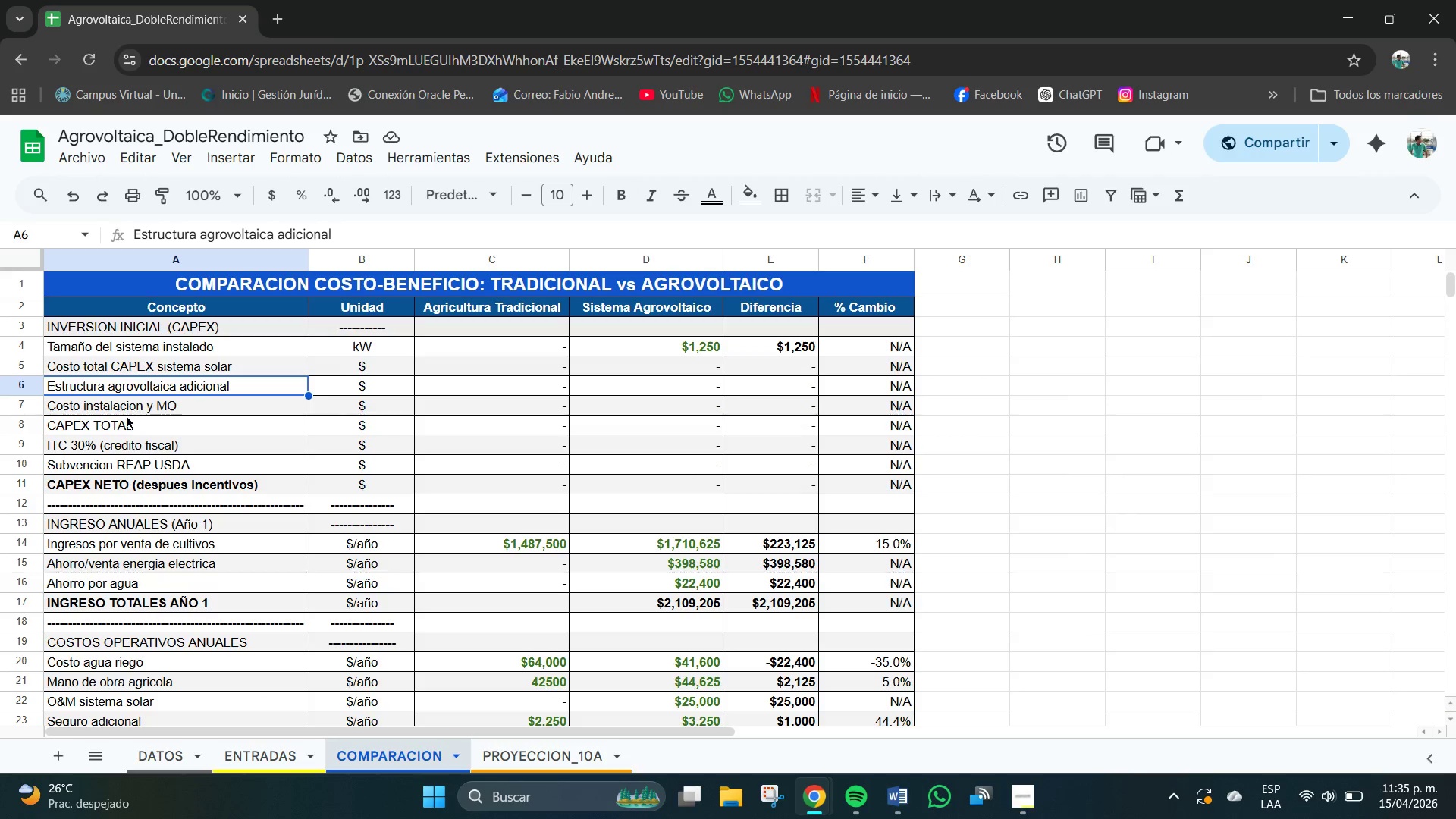 
left_click([124, 418])
 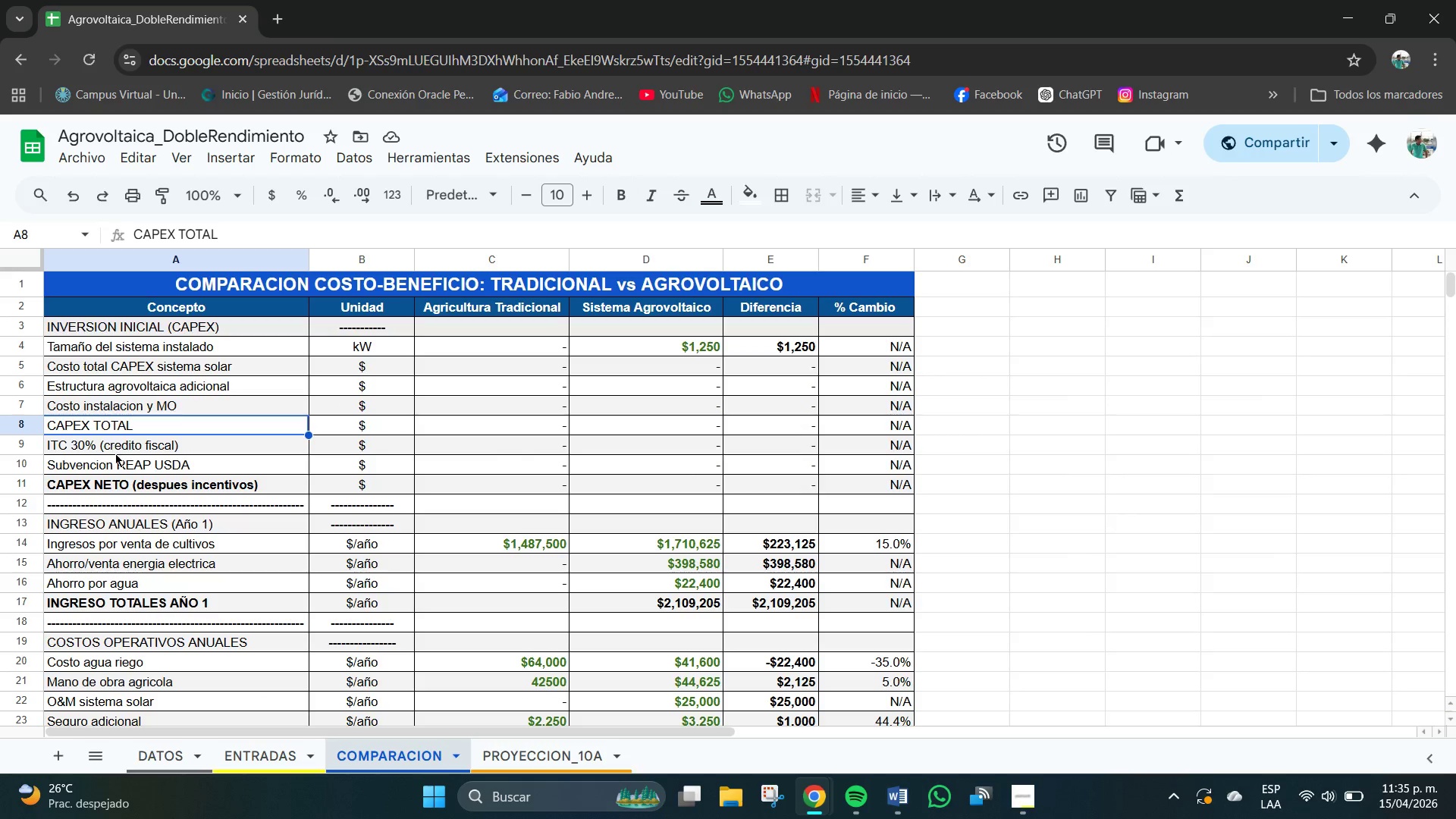 
left_click([121, 484])
 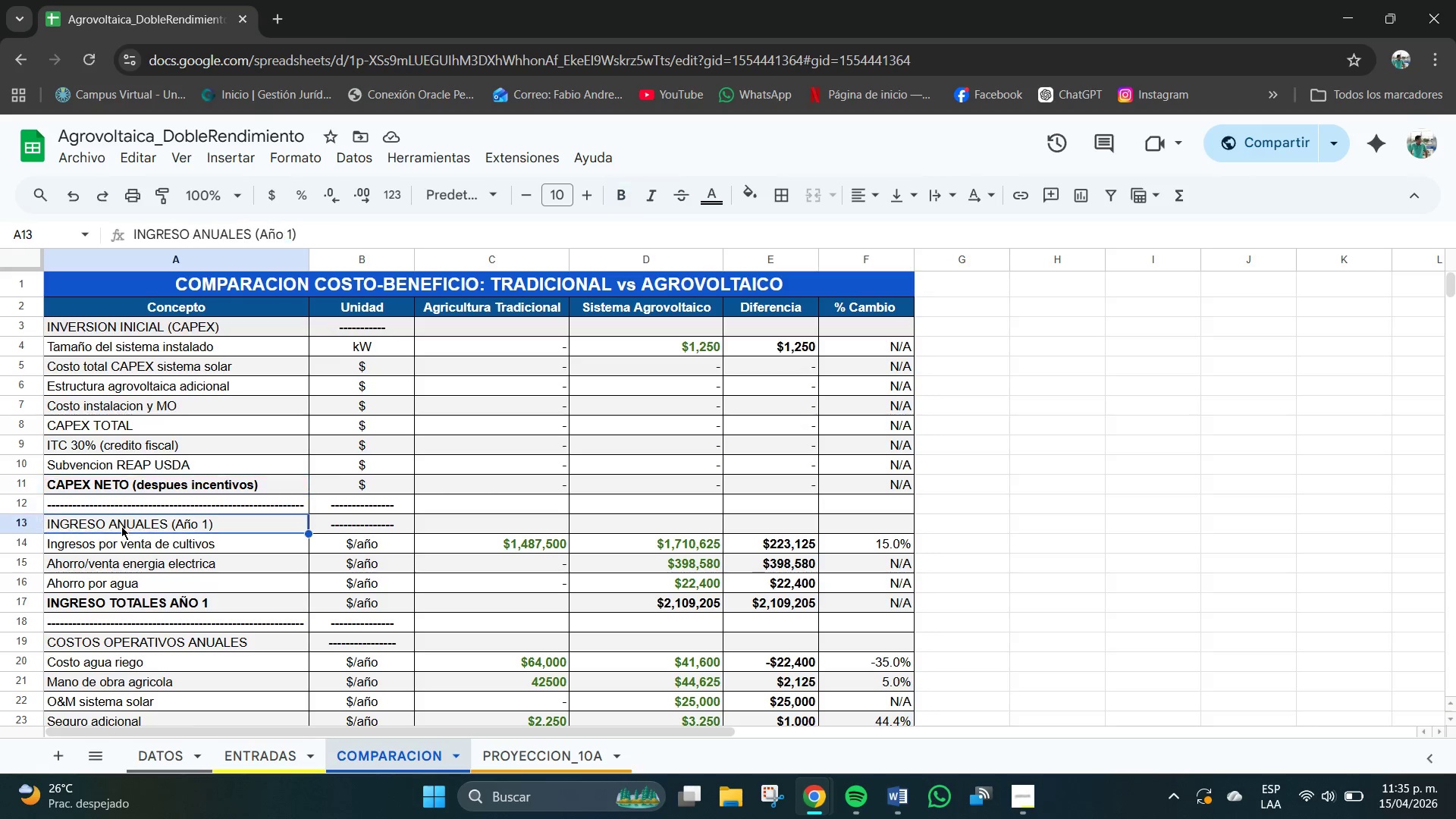 
double_click([133, 546])
 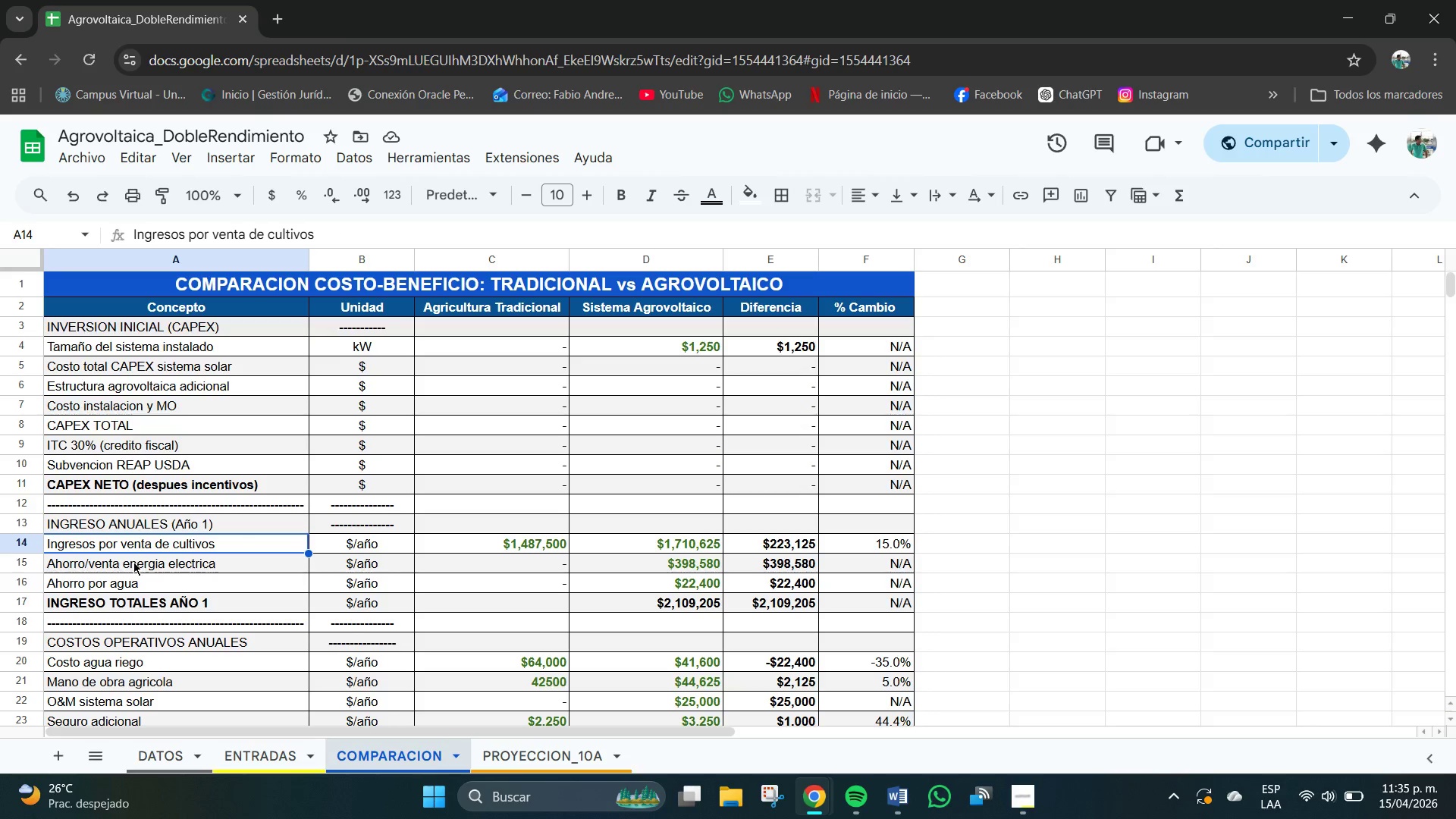 
scroll: coordinate [133, 565], scroll_direction: down, amount: 1.0
 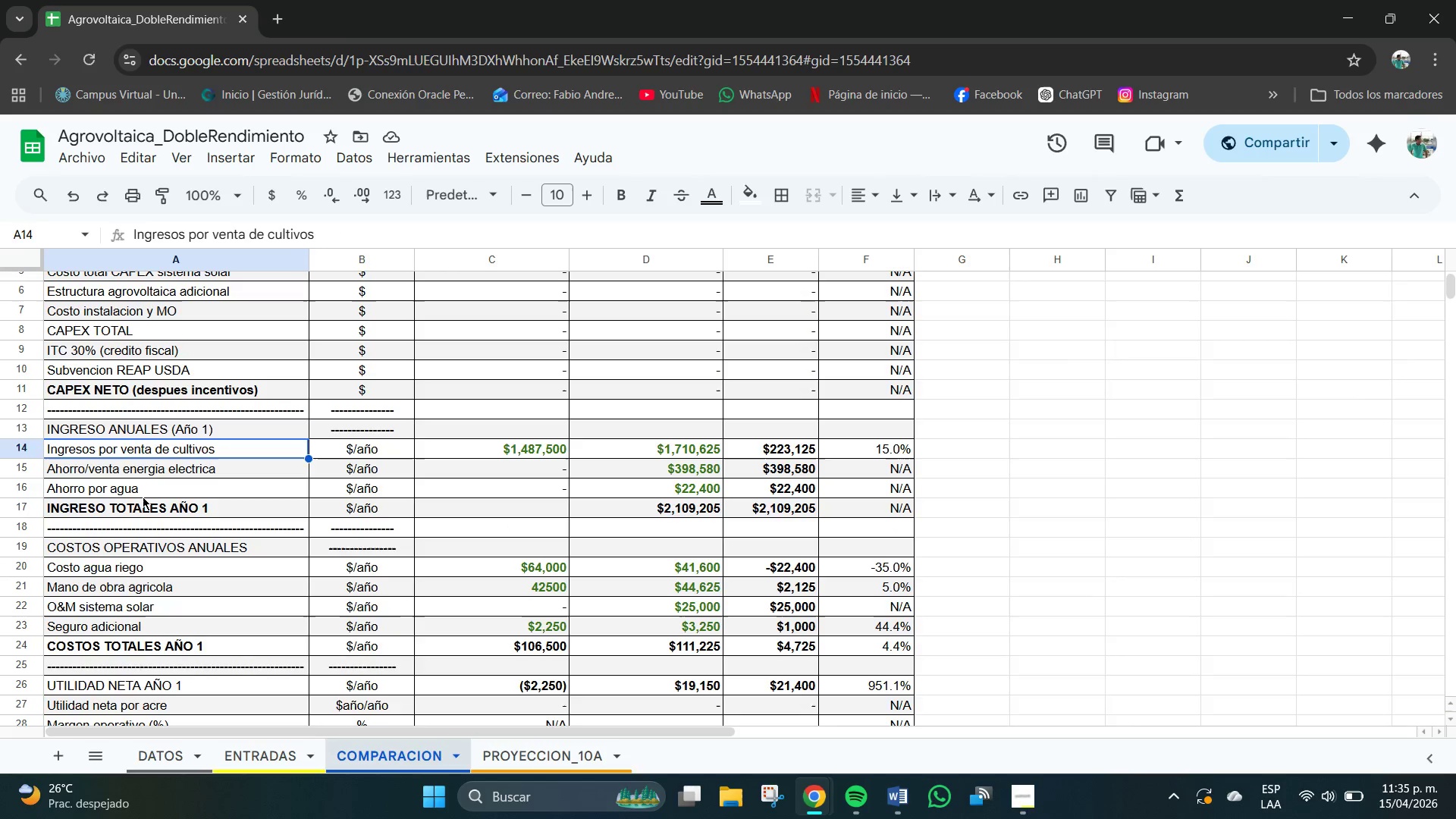 
left_click([143, 493])
 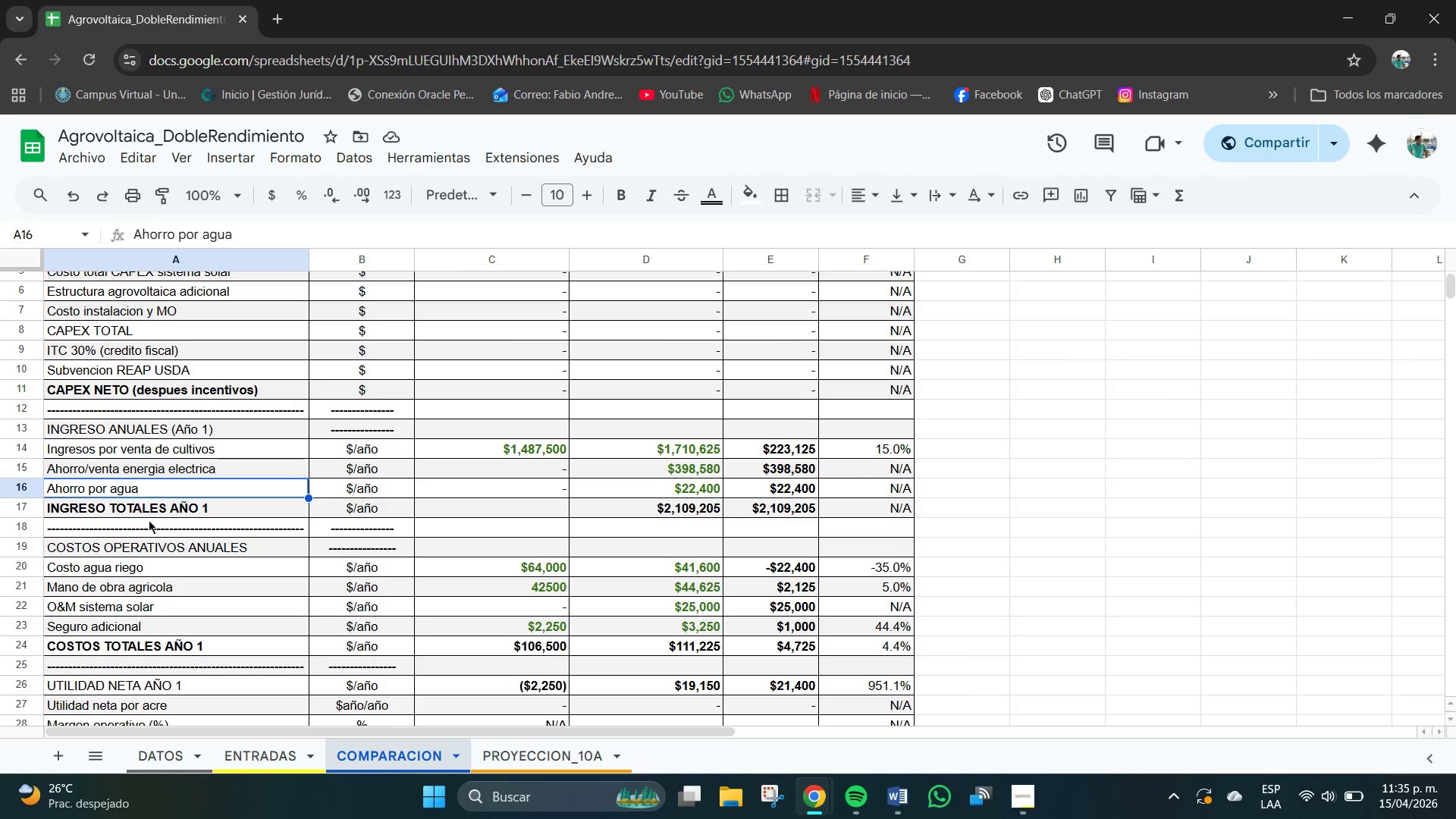 
scroll: coordinate [149, 520], scroll_direction: down, amount: 1.0
 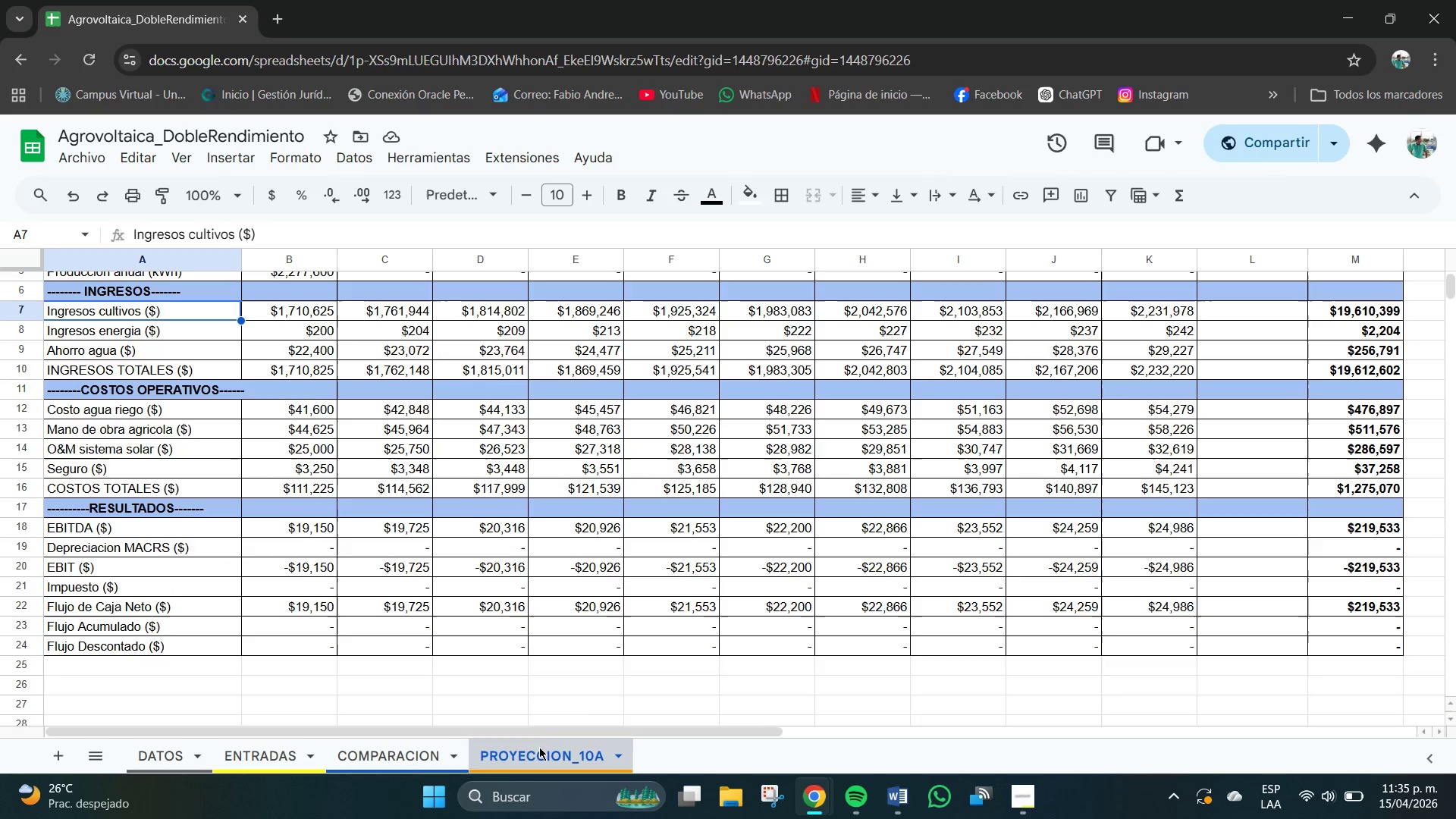 
scroll: coordinate [338, 517], scroll_direction: up, amount: 3.0
 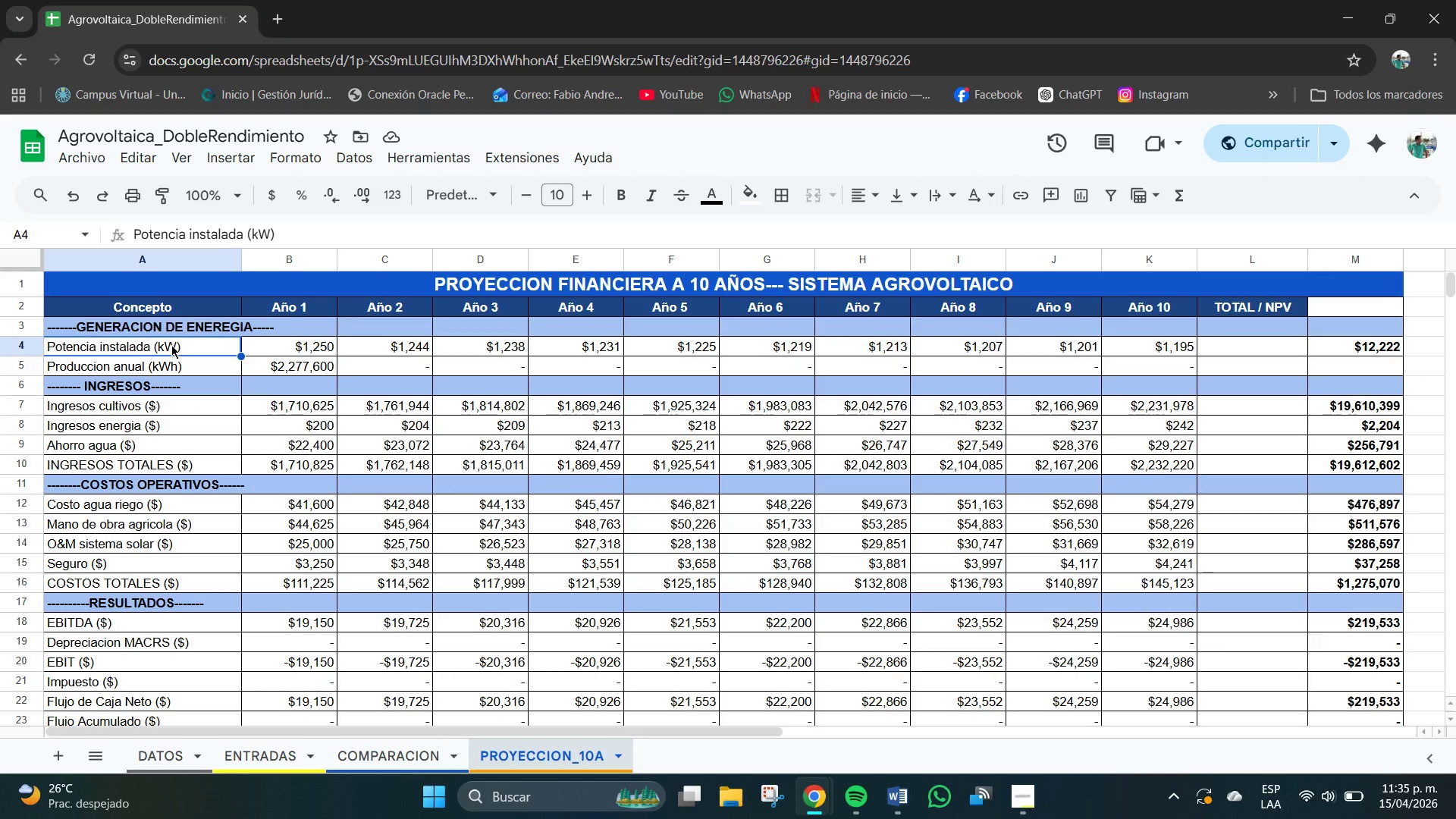 
double_click([174, 365])
 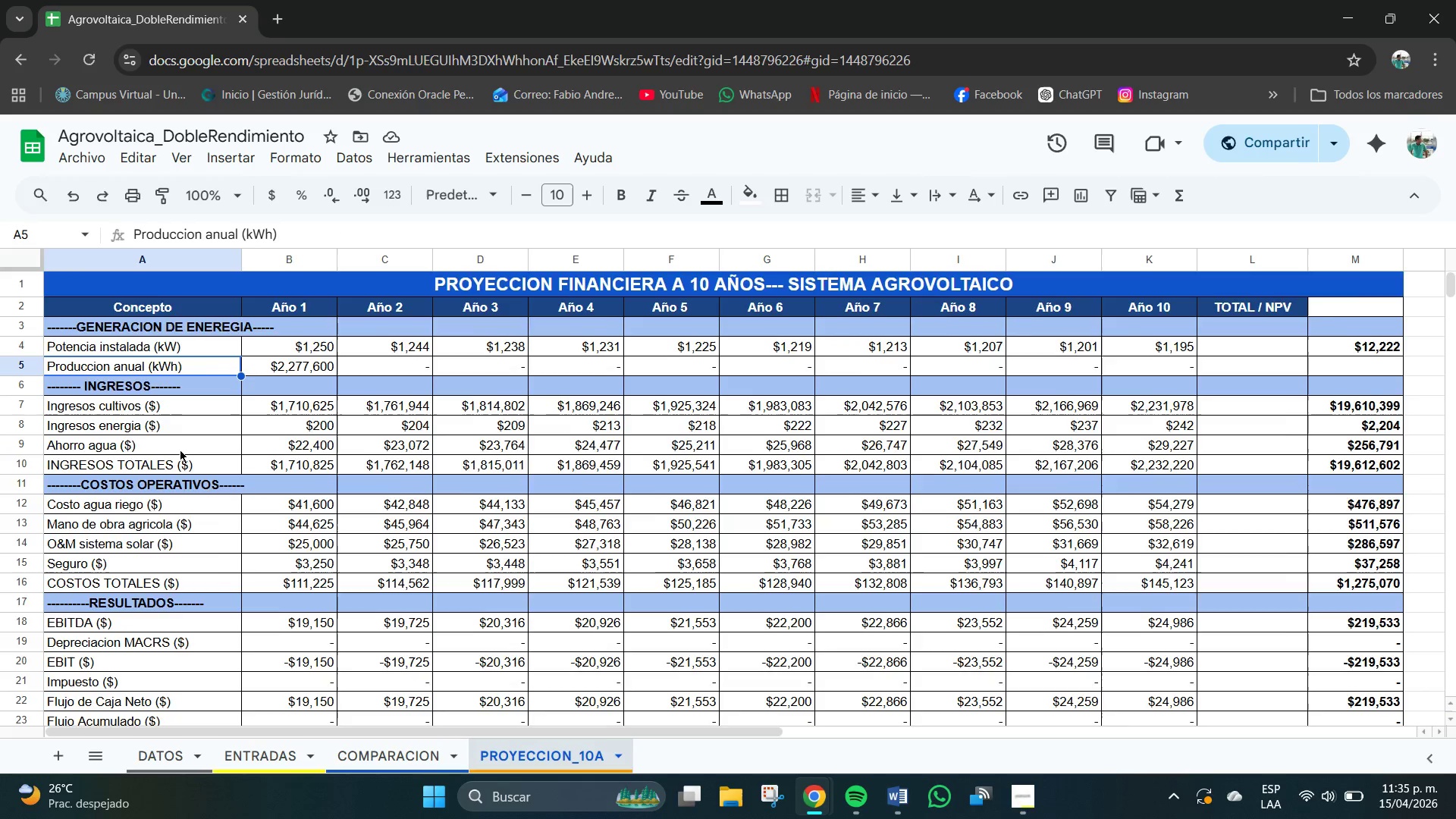 
scroll: coordinate [180, 450], scroll_direction: down, amount: 1.0
 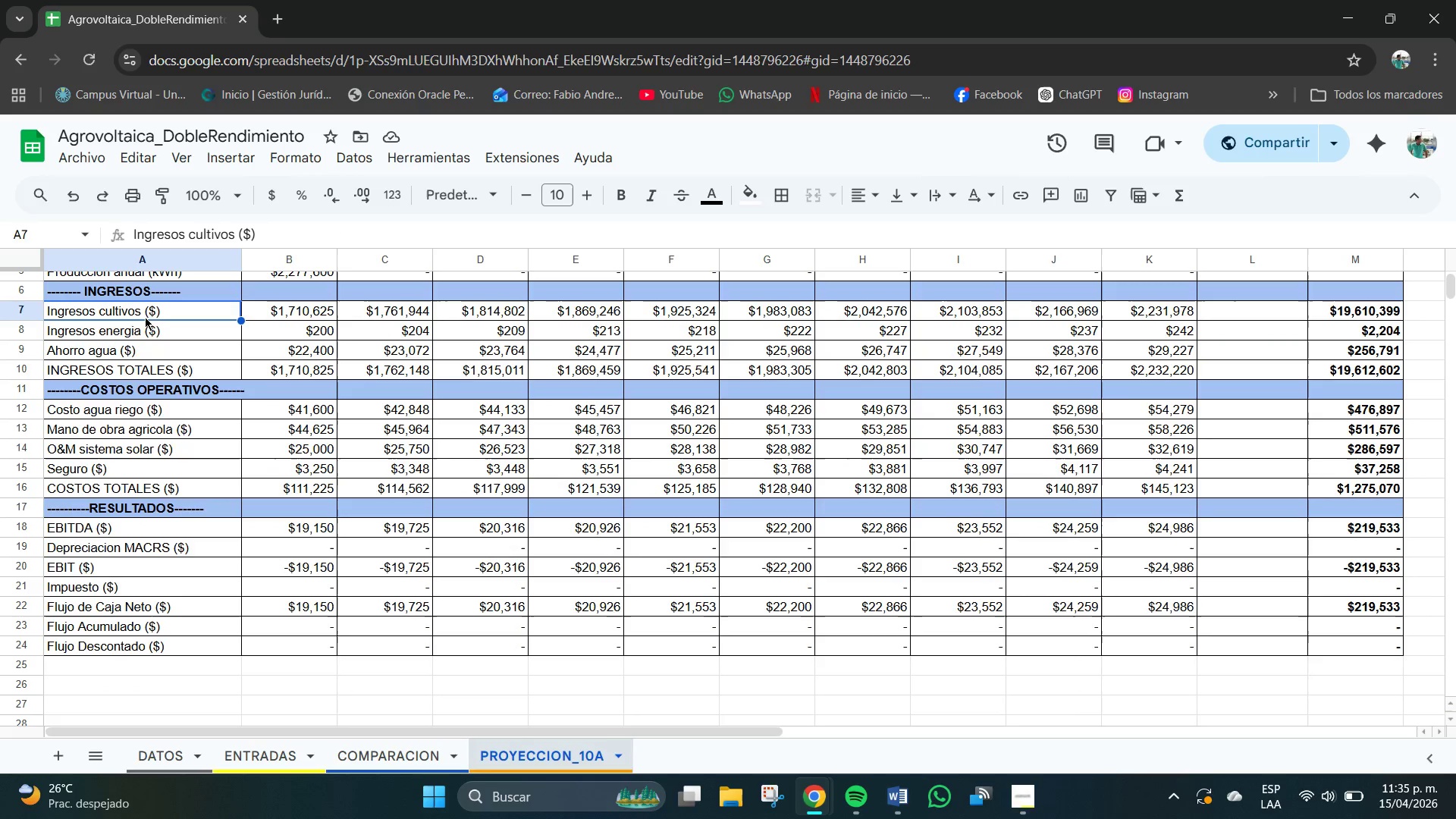 
double_click([129, 341])
 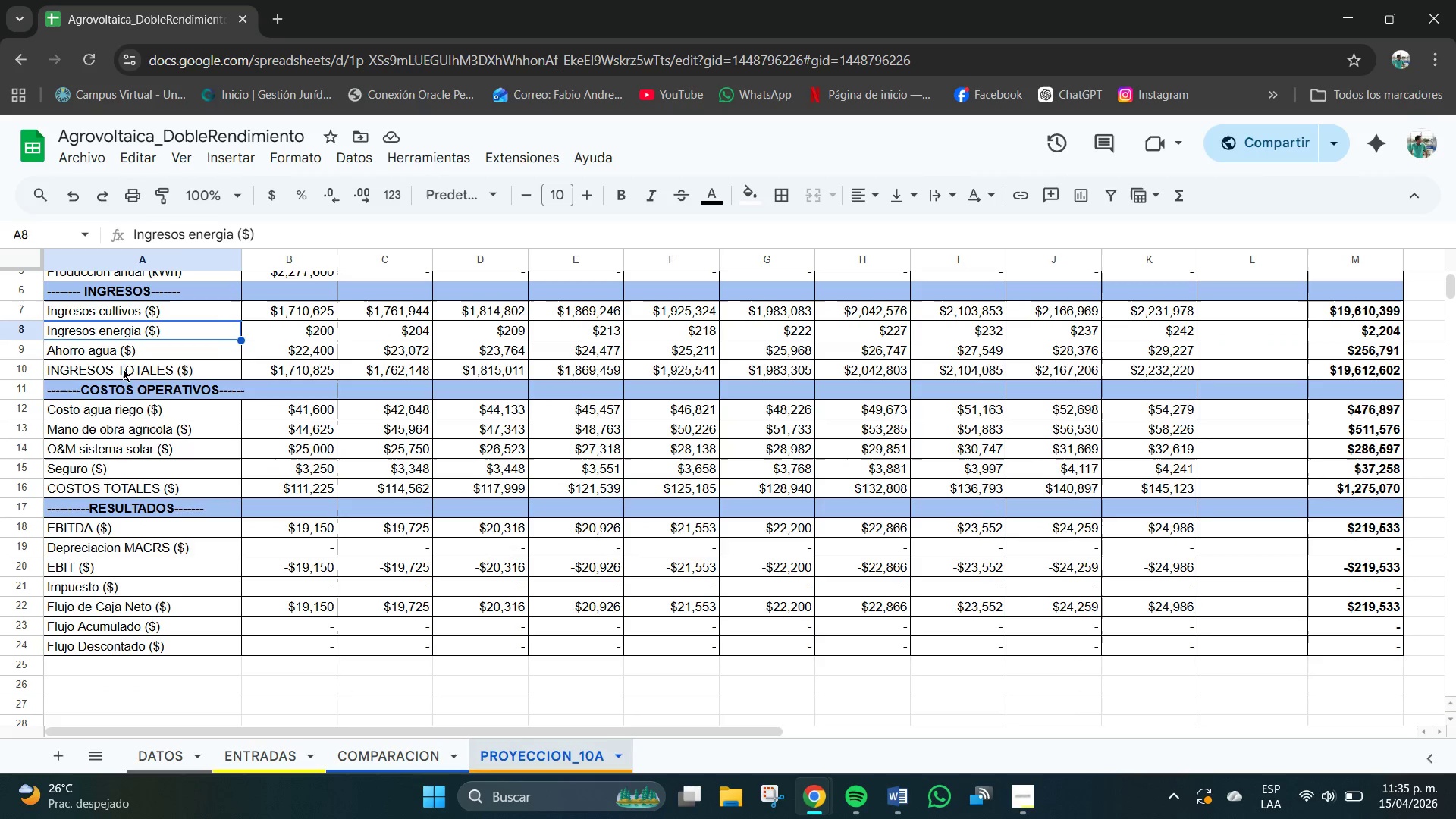 
triple_click([123, 370])
 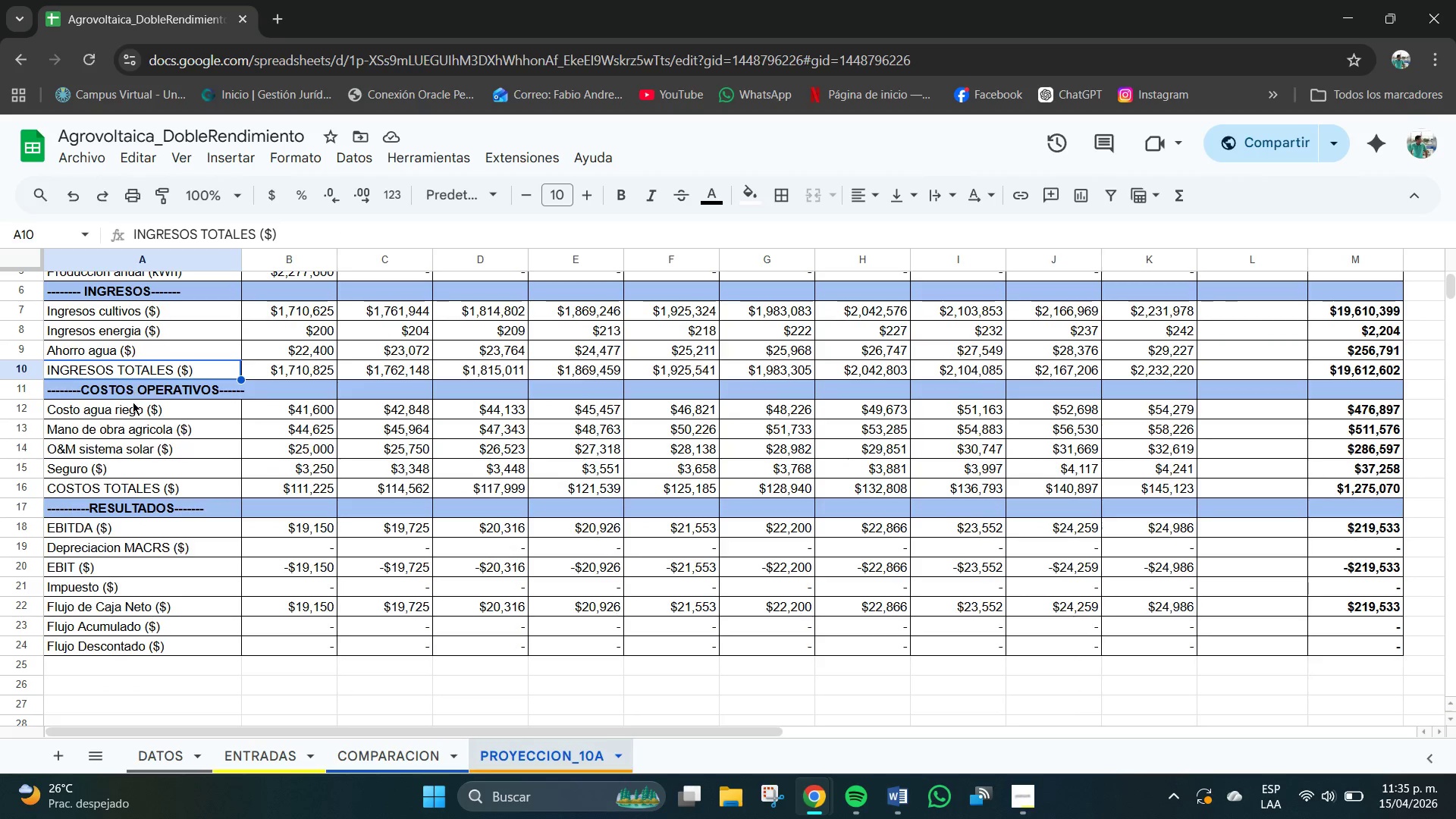 